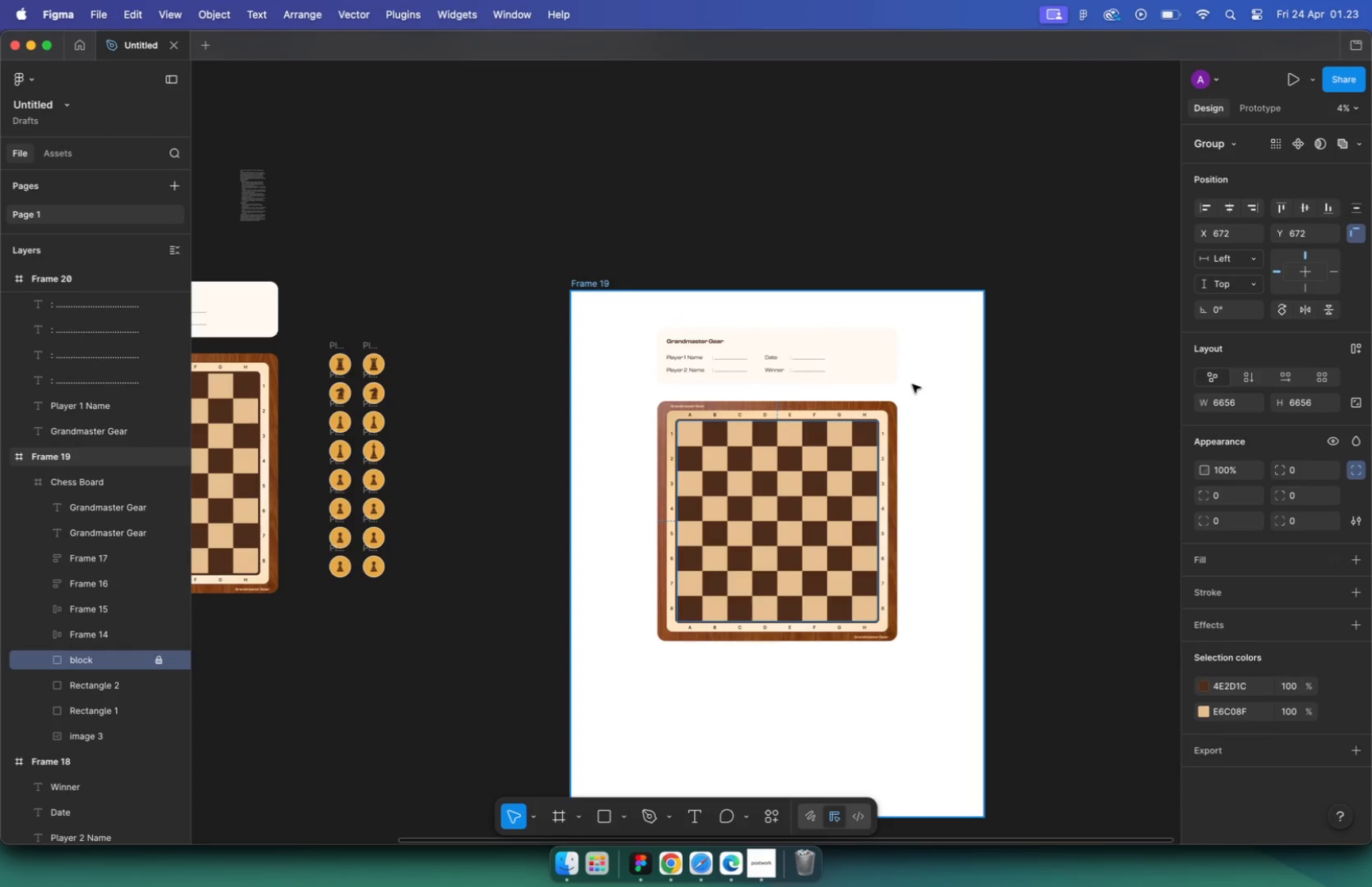 
key(Meta+Z)
 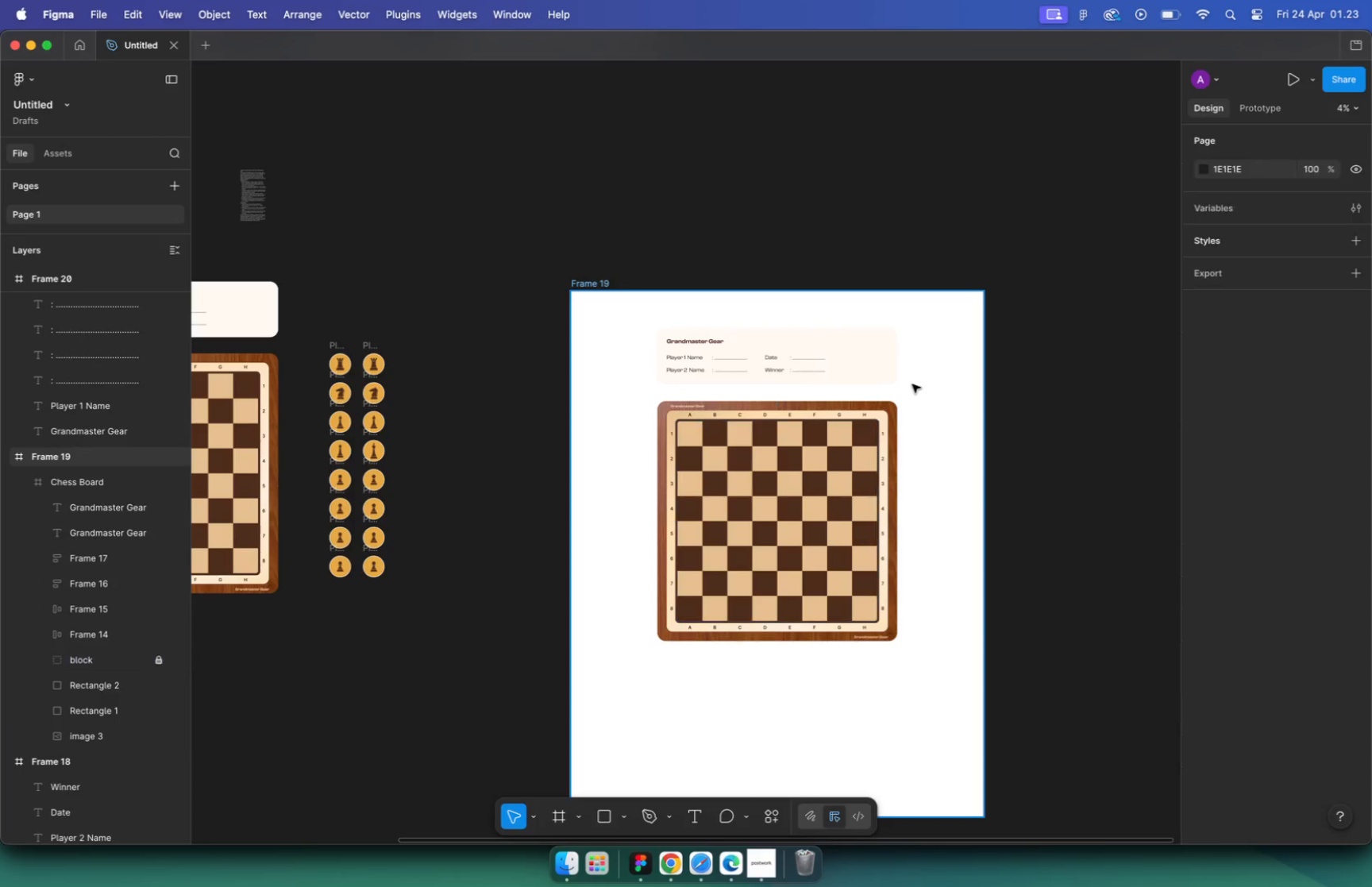 
key(Meta+Z)
 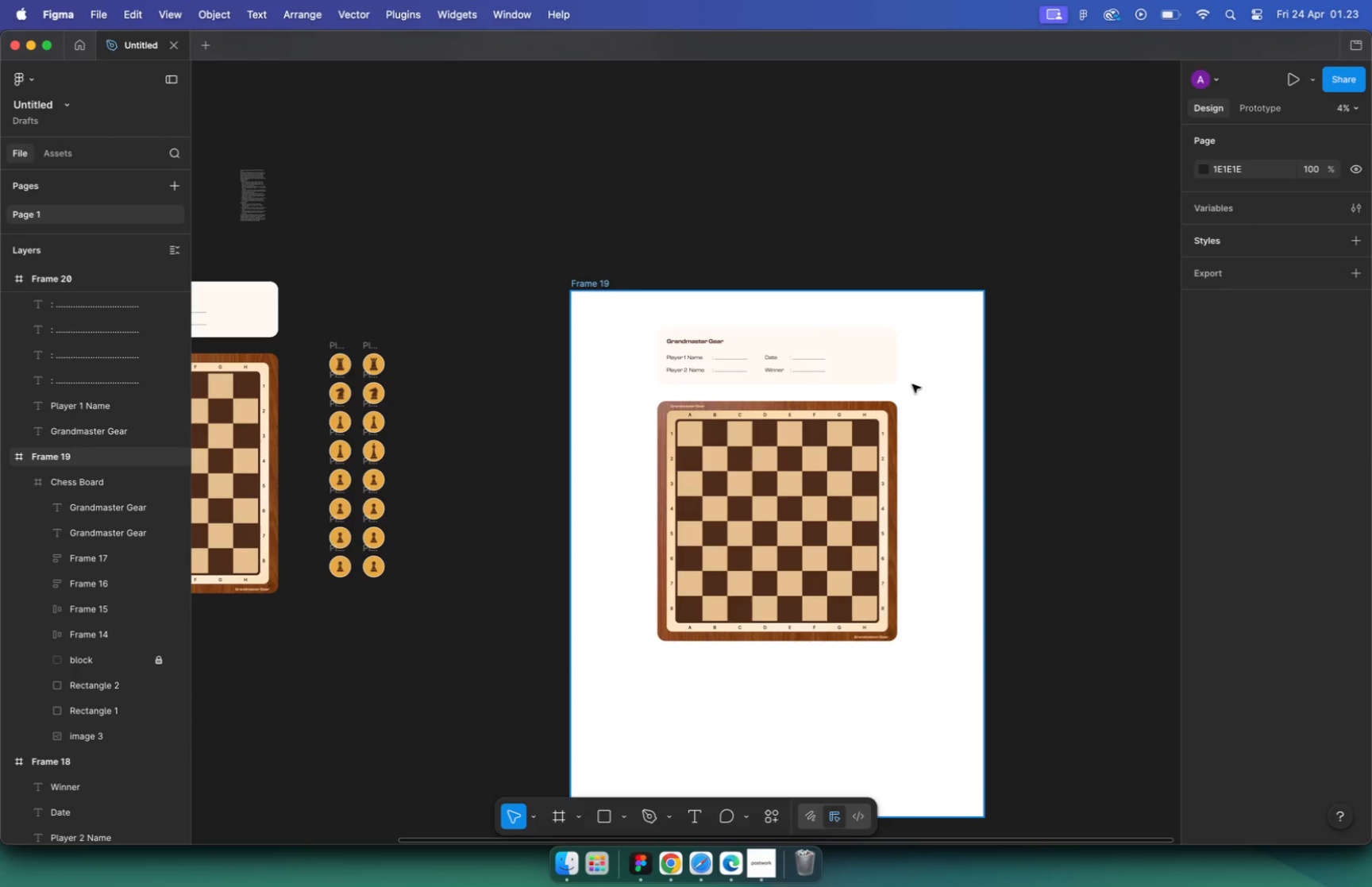 
key(Meta+Z)
 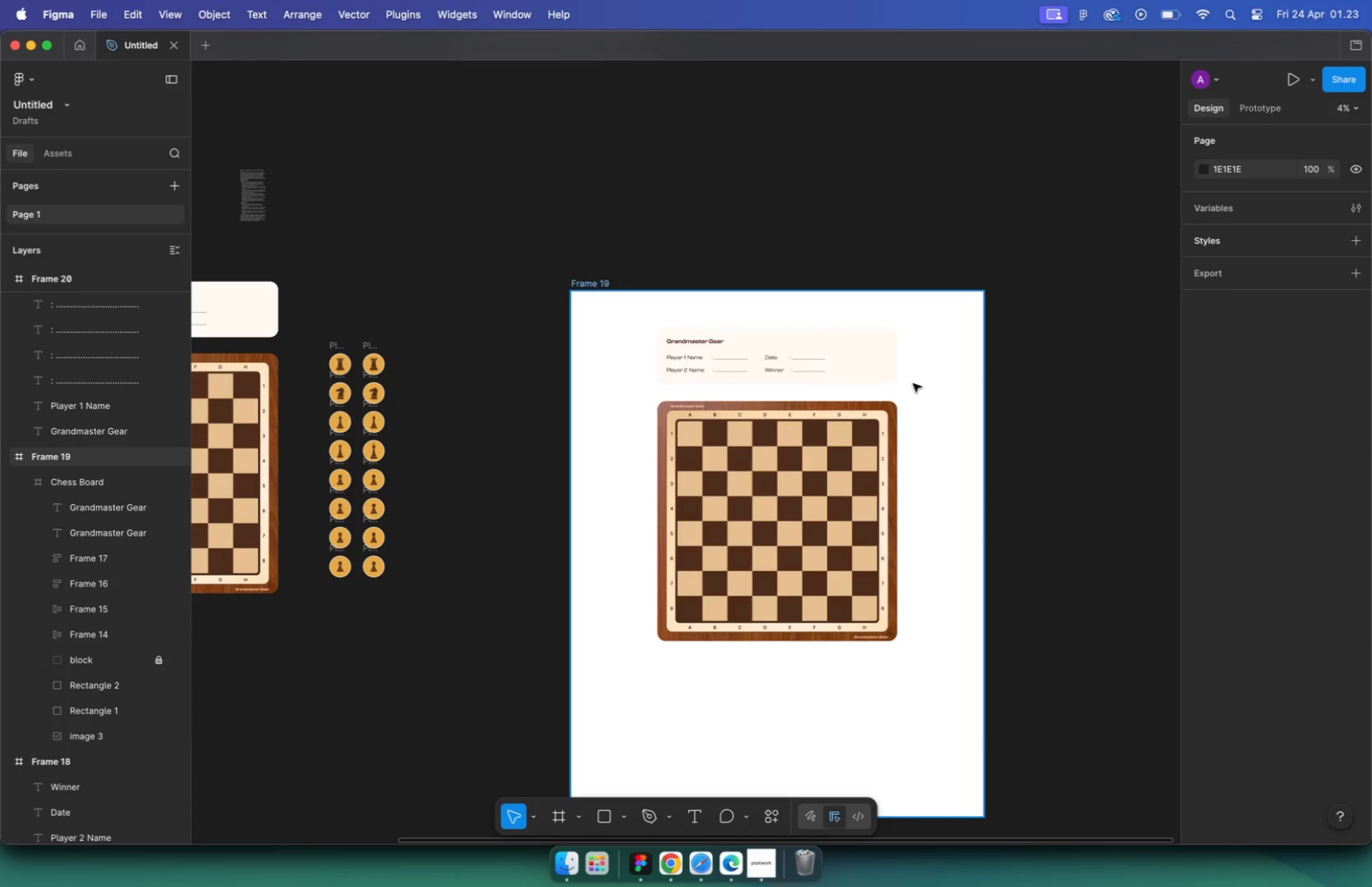 
key(Meta+Z)
 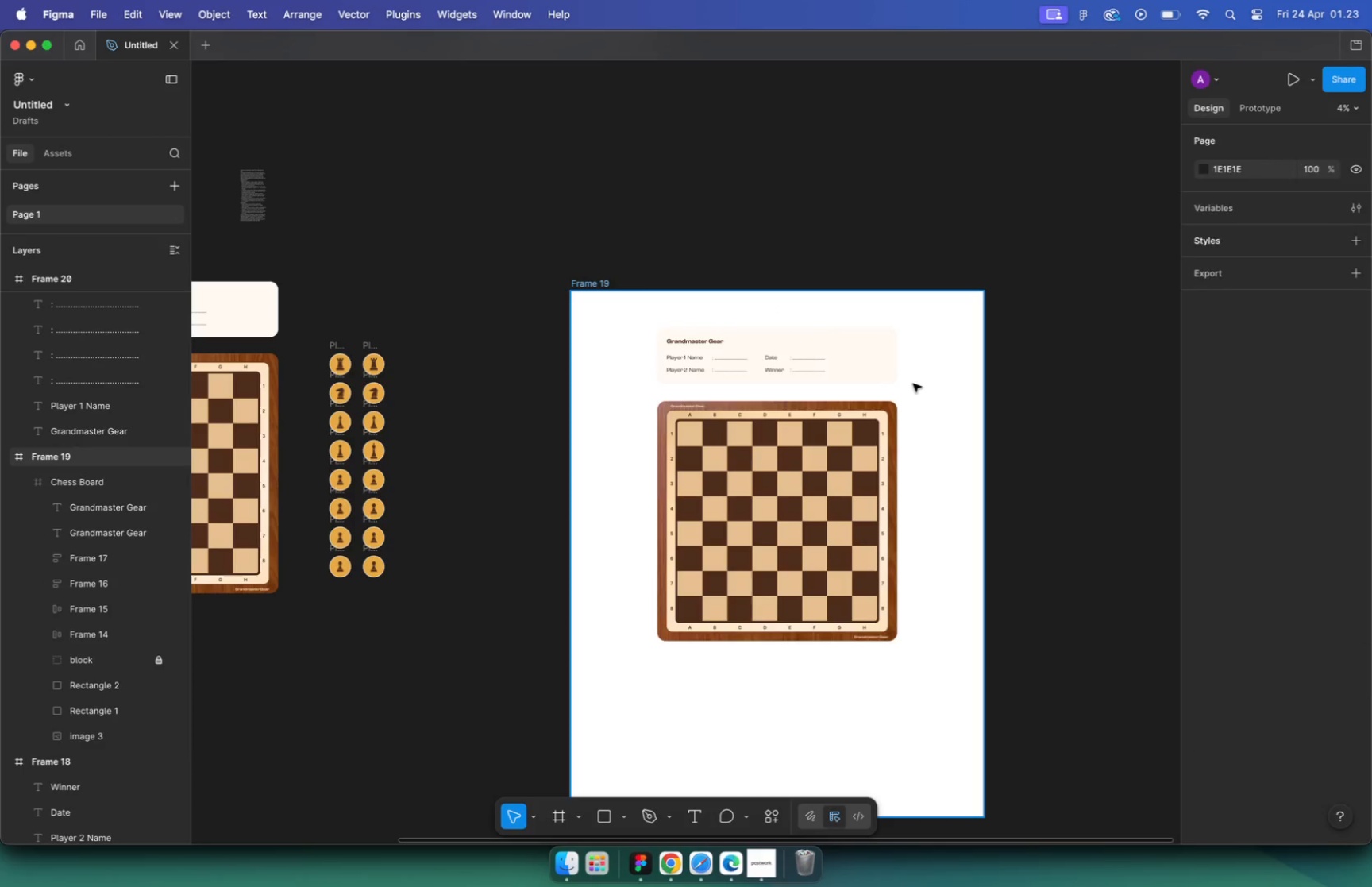 
key(Meta+Z)
 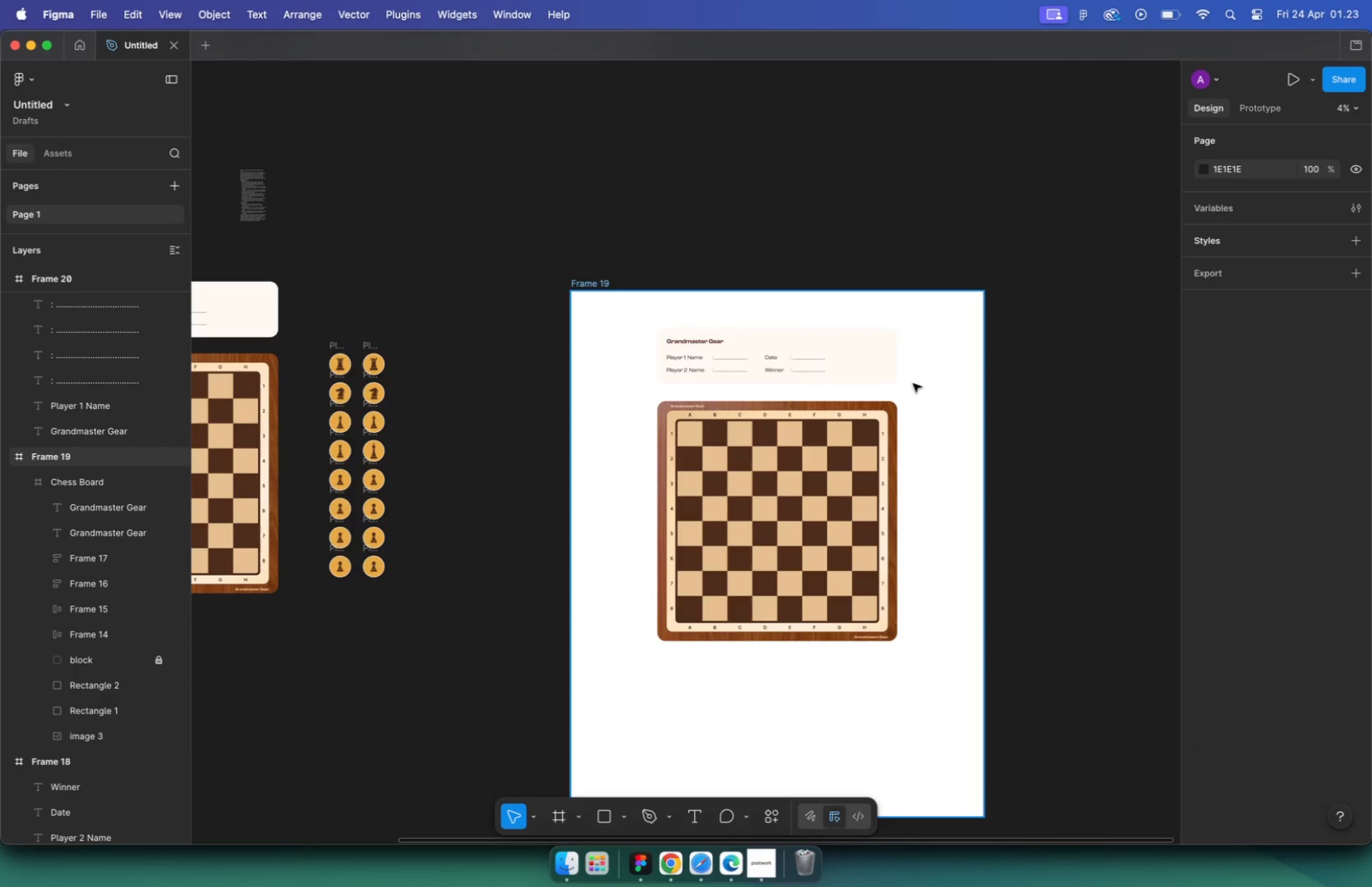 
key(Meta+Z)
 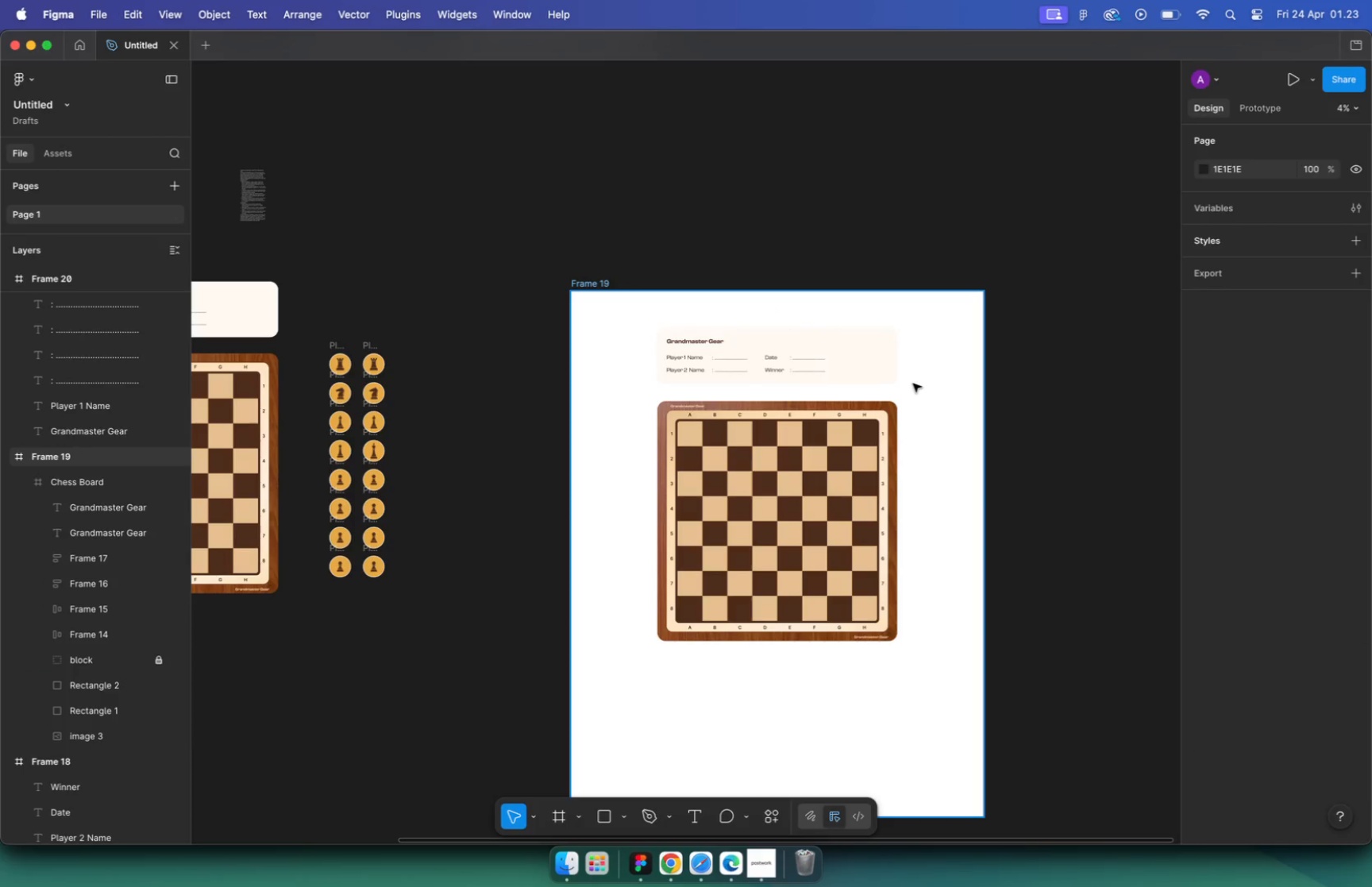 
key(Meta+Z)
 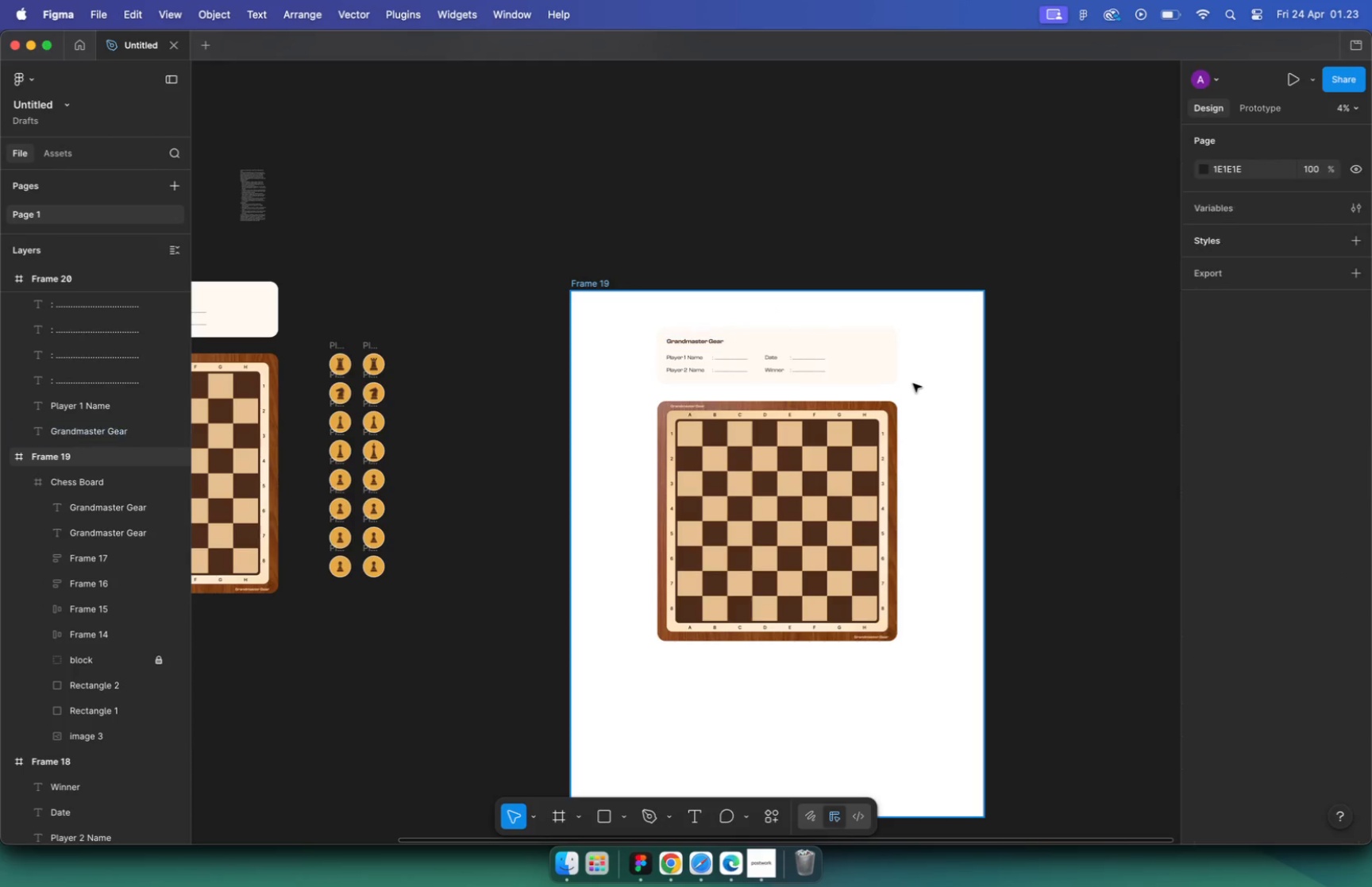 
key(Meta+Z)
 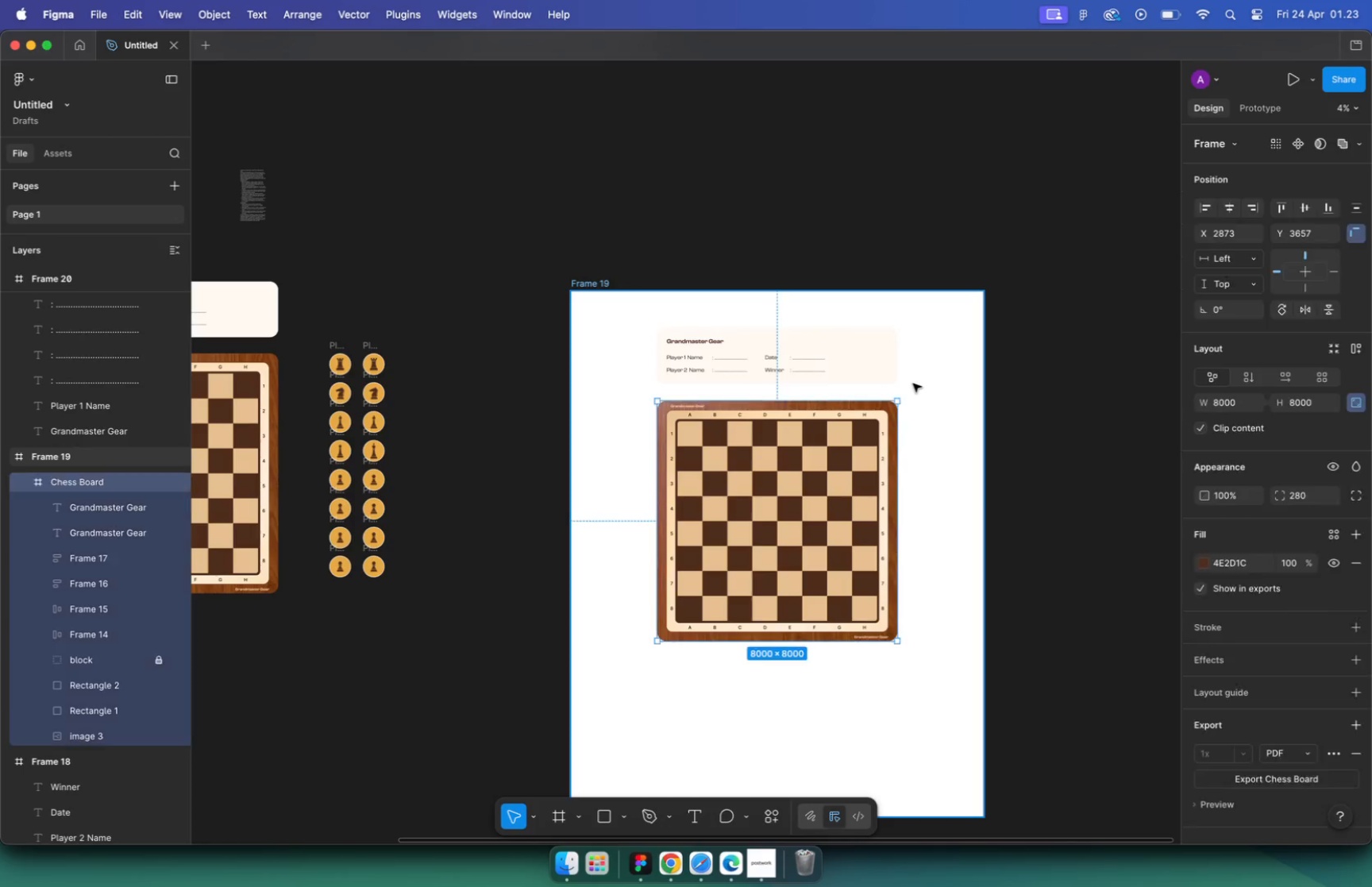 
key(Meta+Z)
 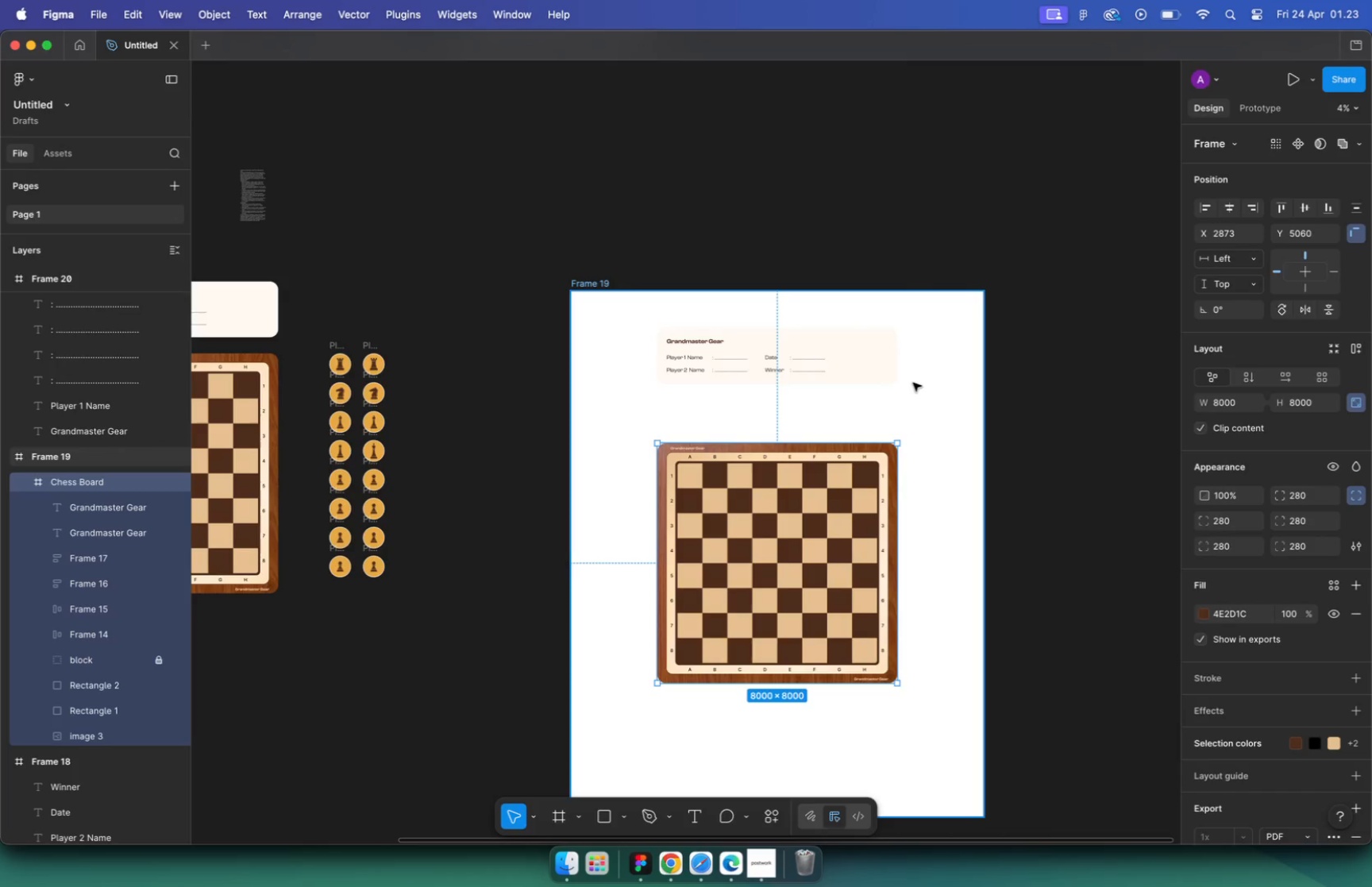 
key(Meta+Z)
 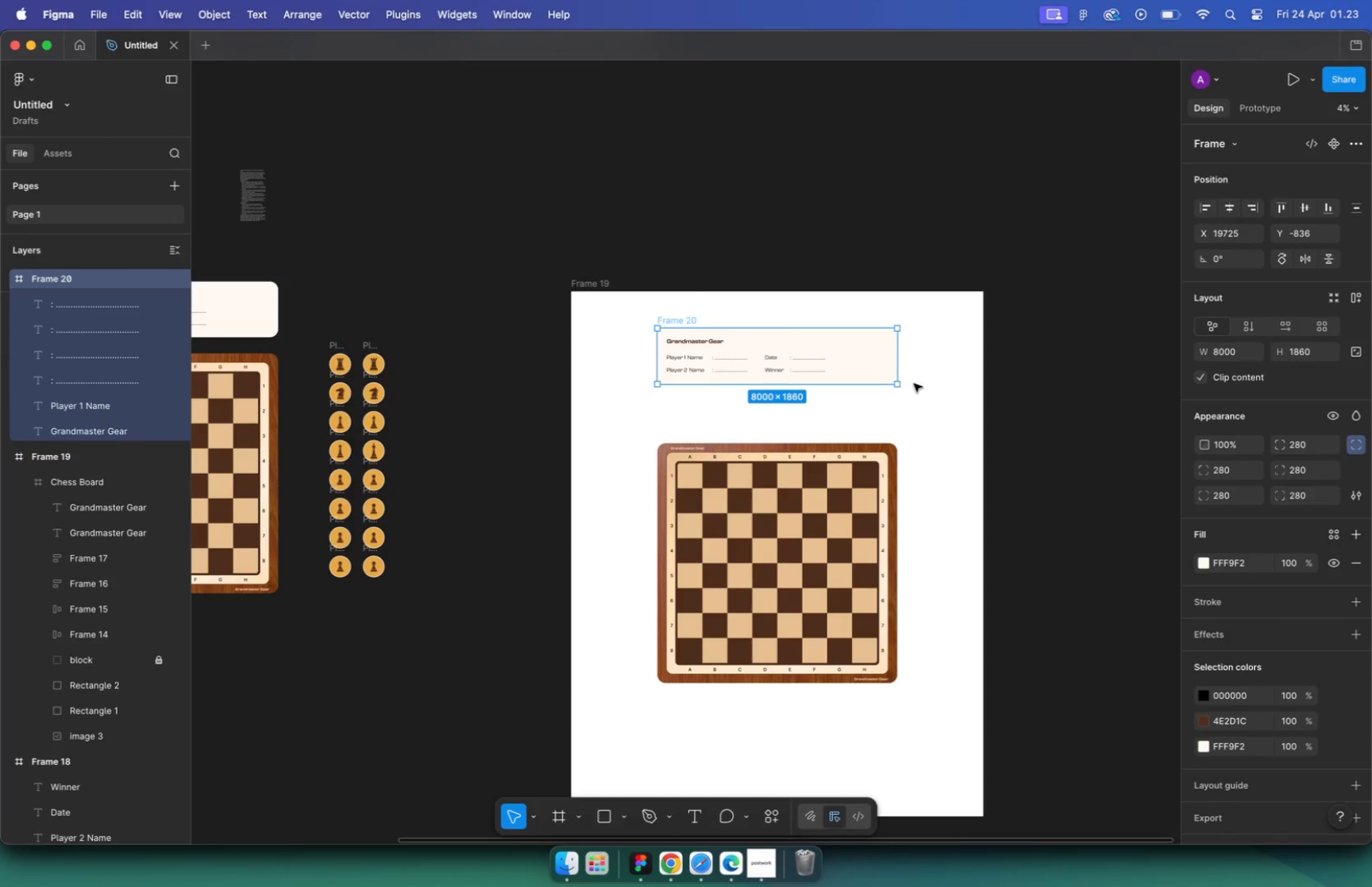 
left_click([1008, 380])
 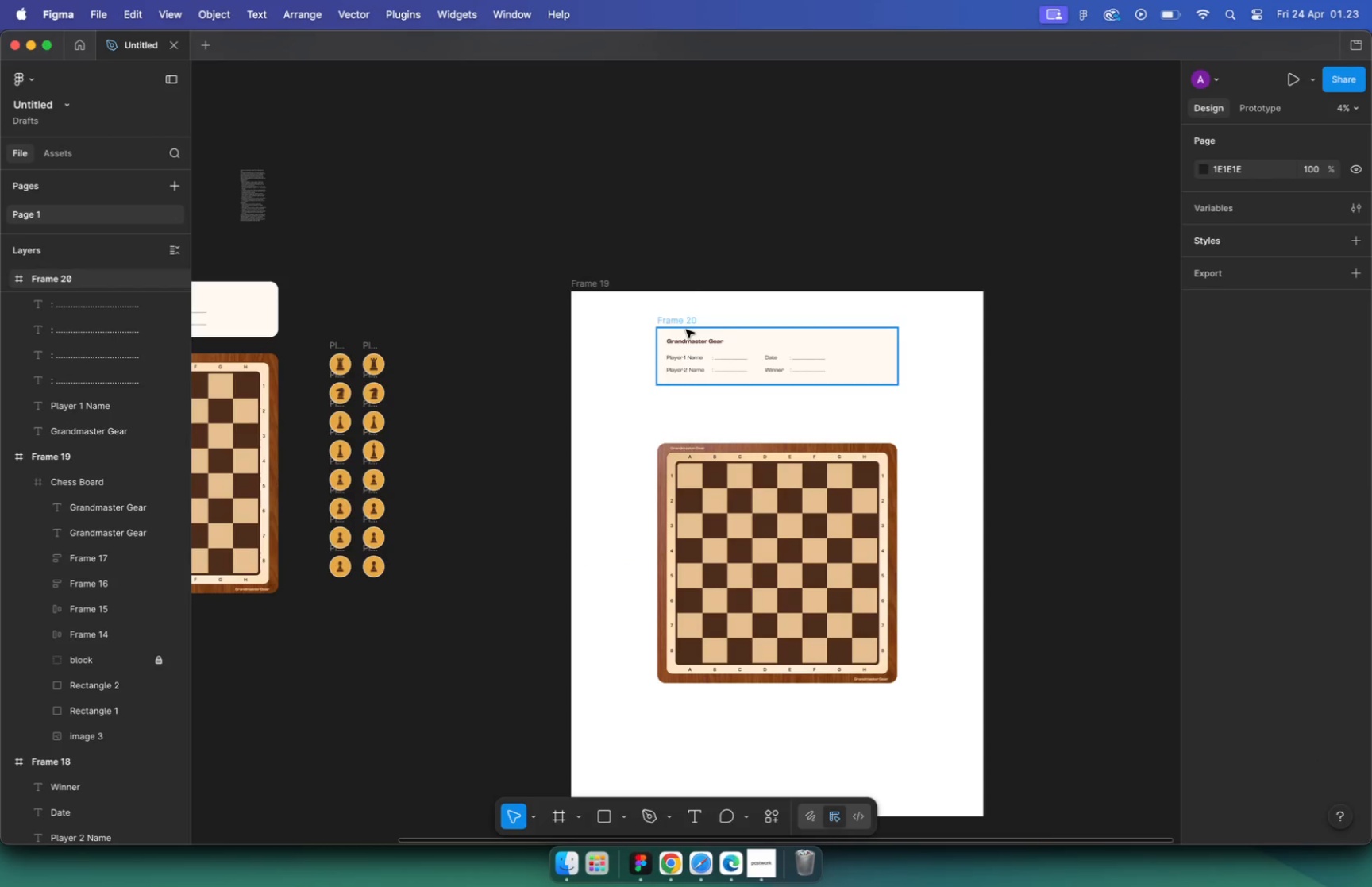 
left_click([837, 236])
 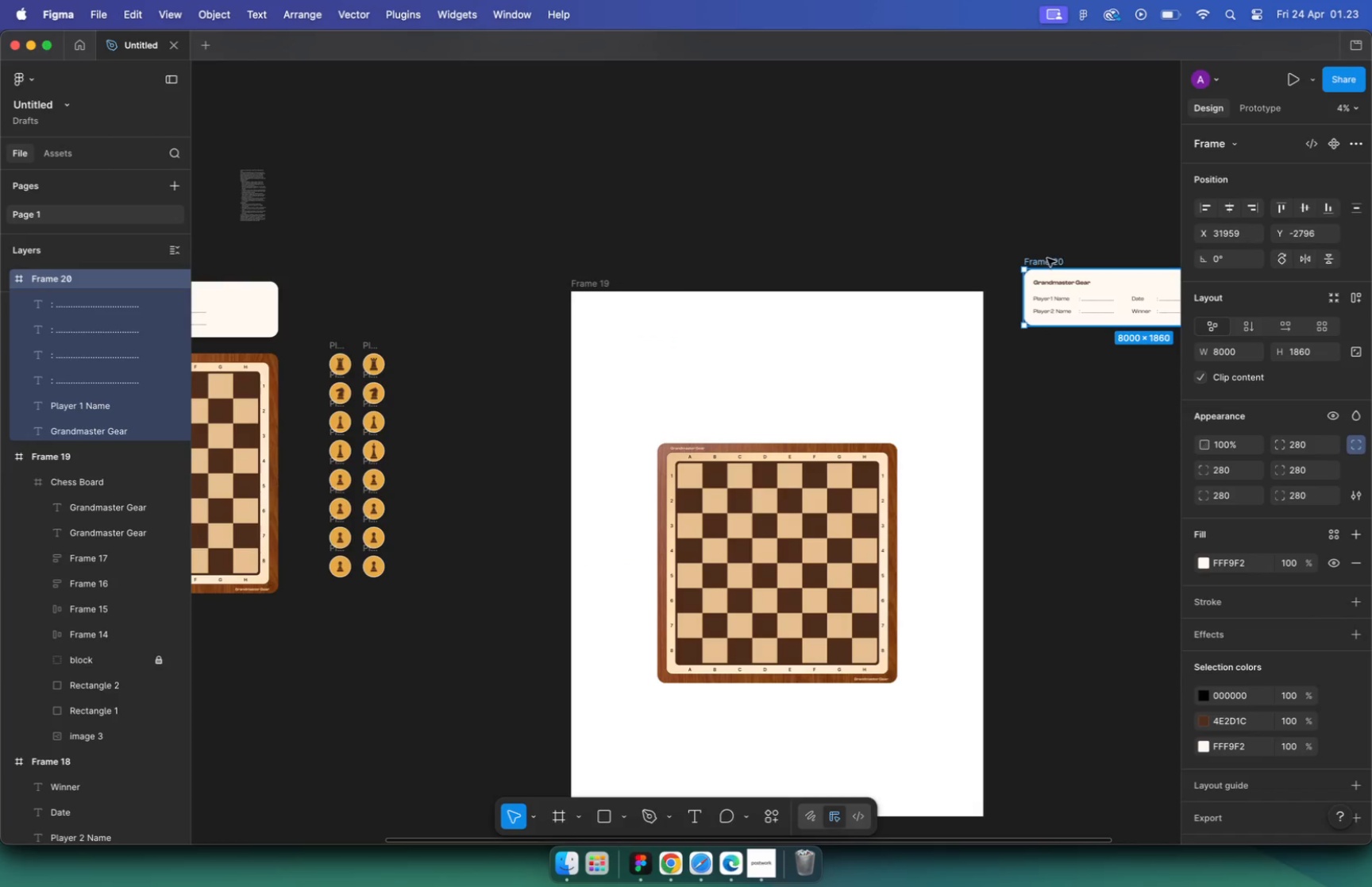 
left_click_drag(start_coordinate=[674, 324], to_coordinate=[1041, 265])
 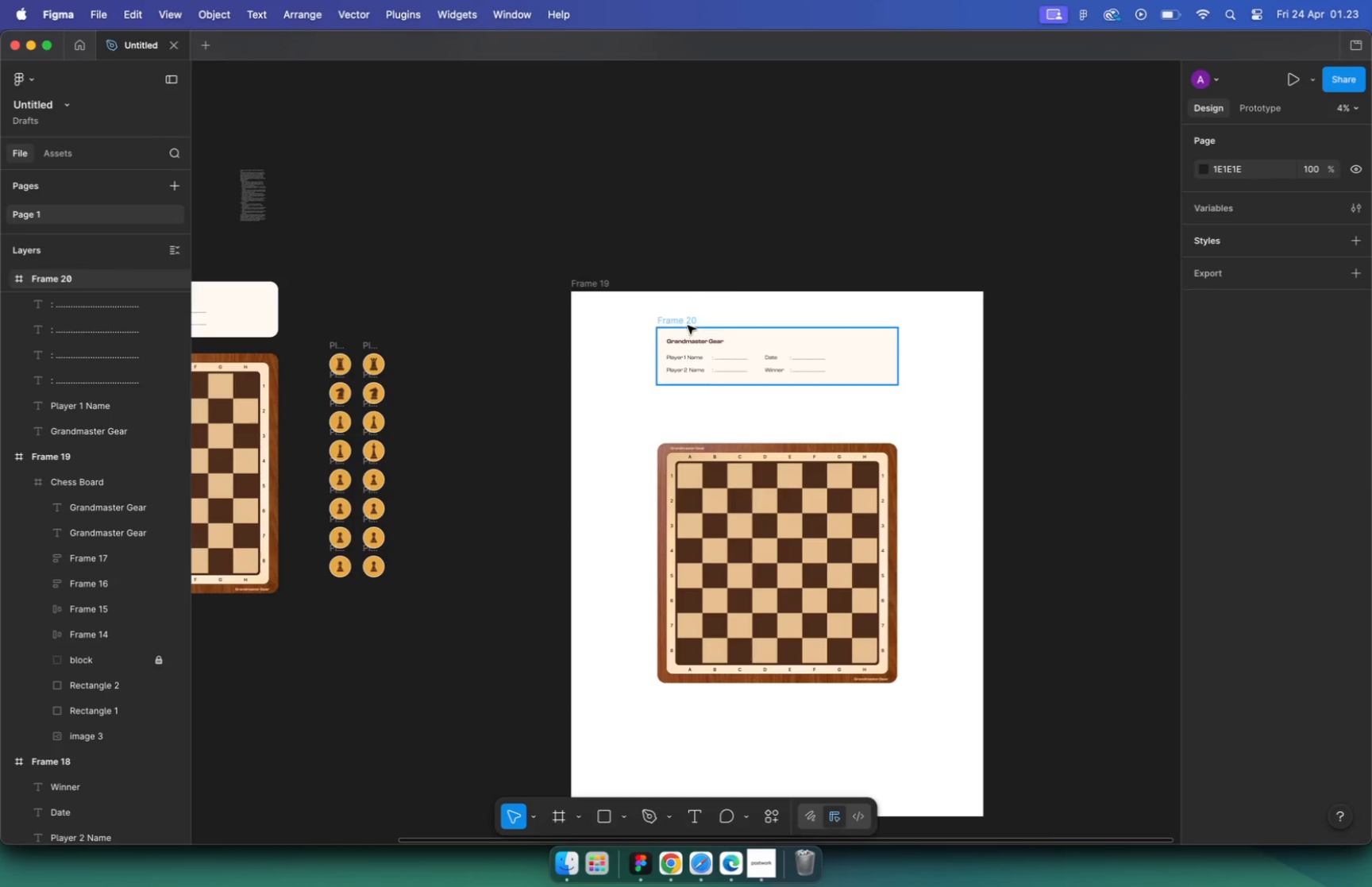 
left_click_drag(start_coordinate=[1046, 259], to_coordinate=[766, 331])
 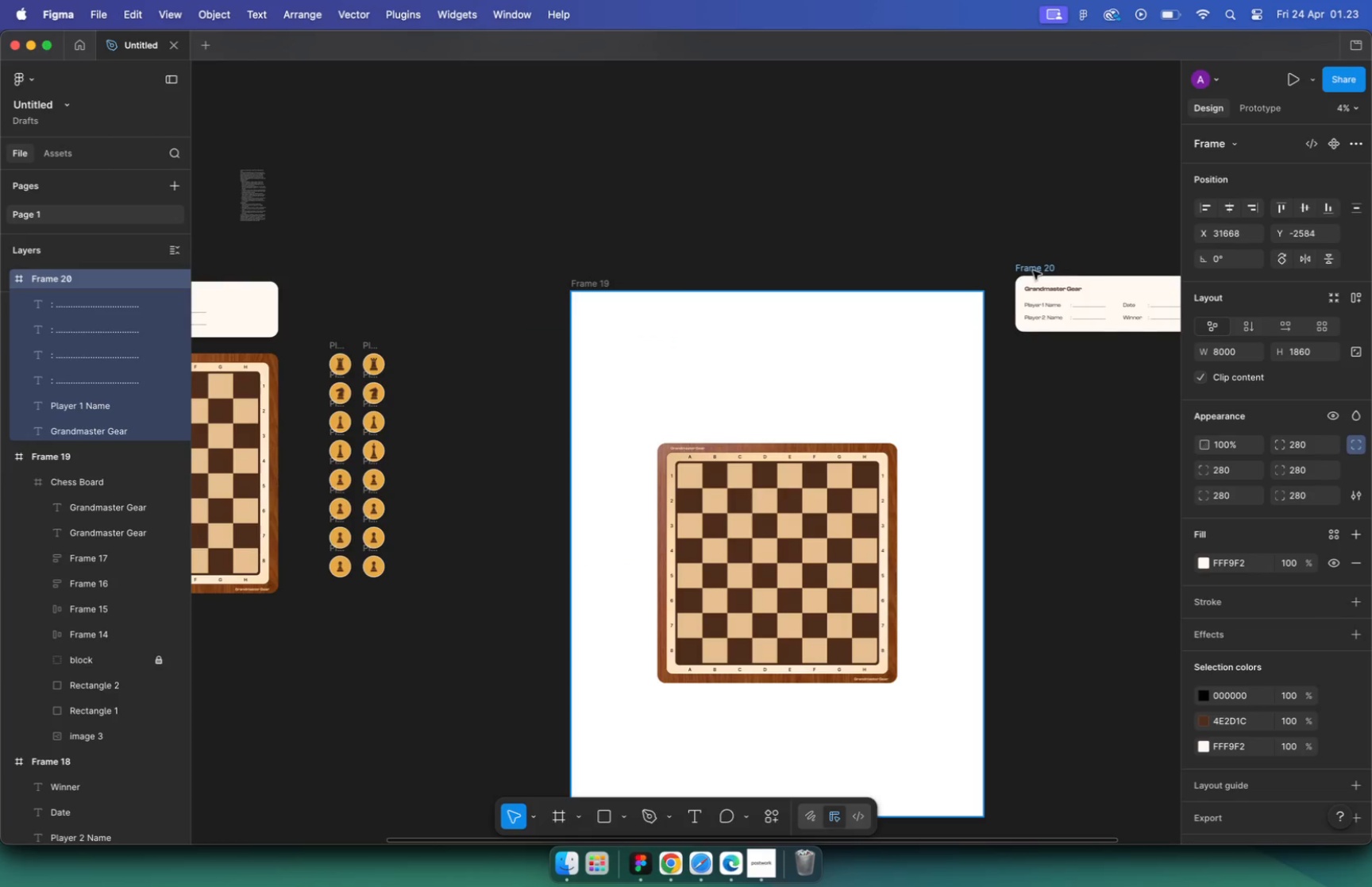 
left_click([1106, 283])
 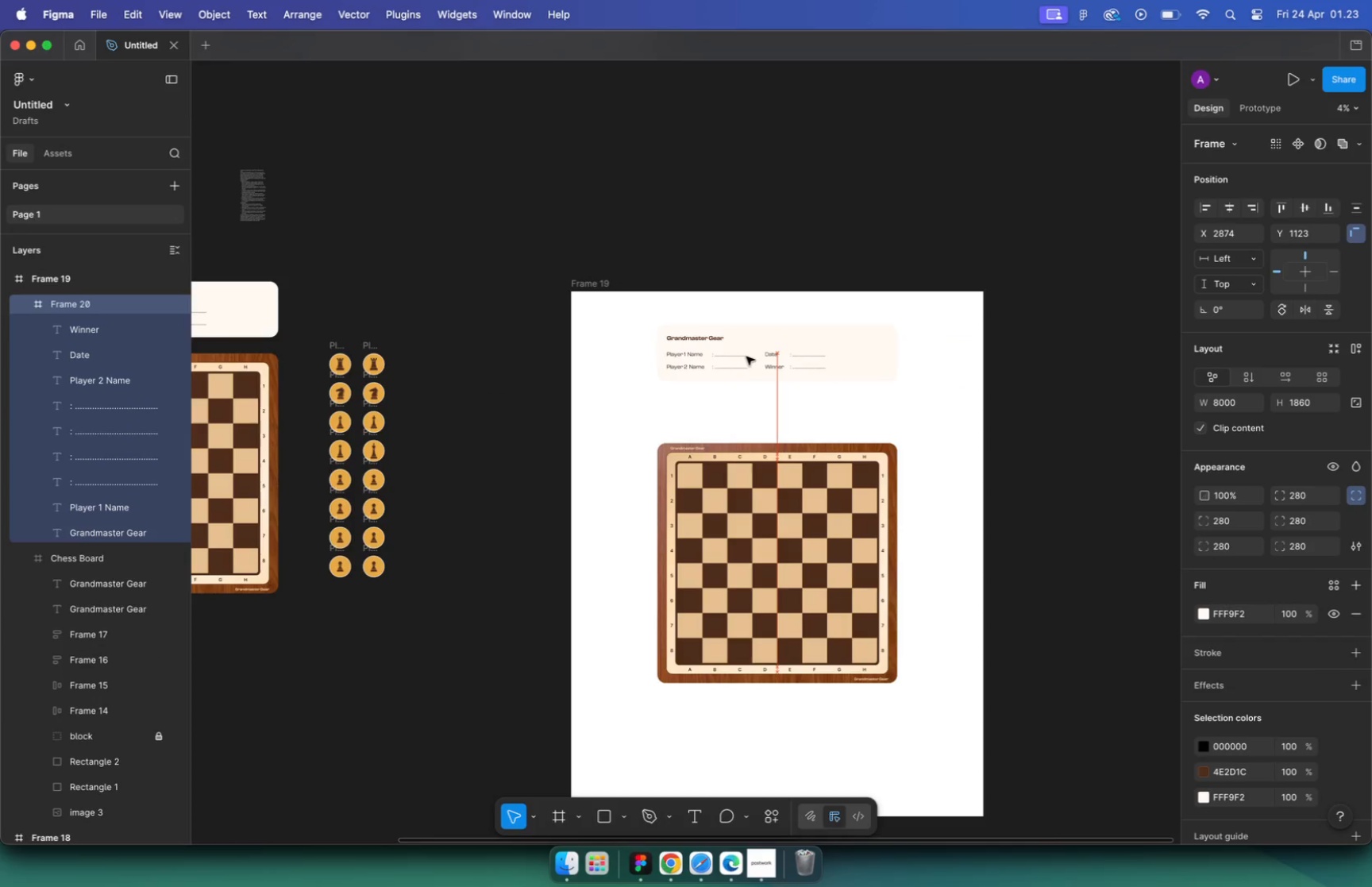 
left_click_drag(start_coordinate=[831, 373], to_coordinate=[749, 357])
 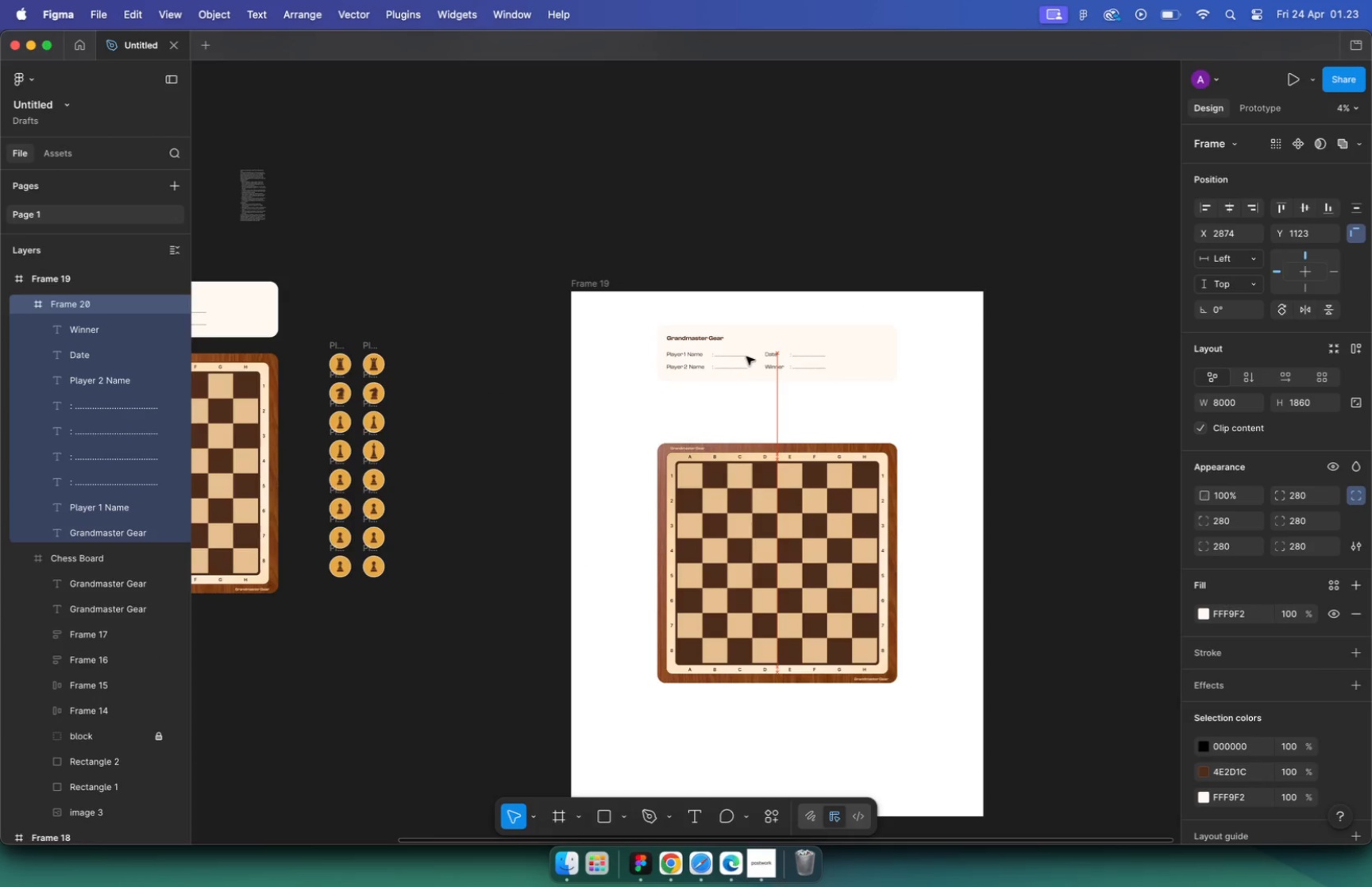 
left_click([781, 363])
 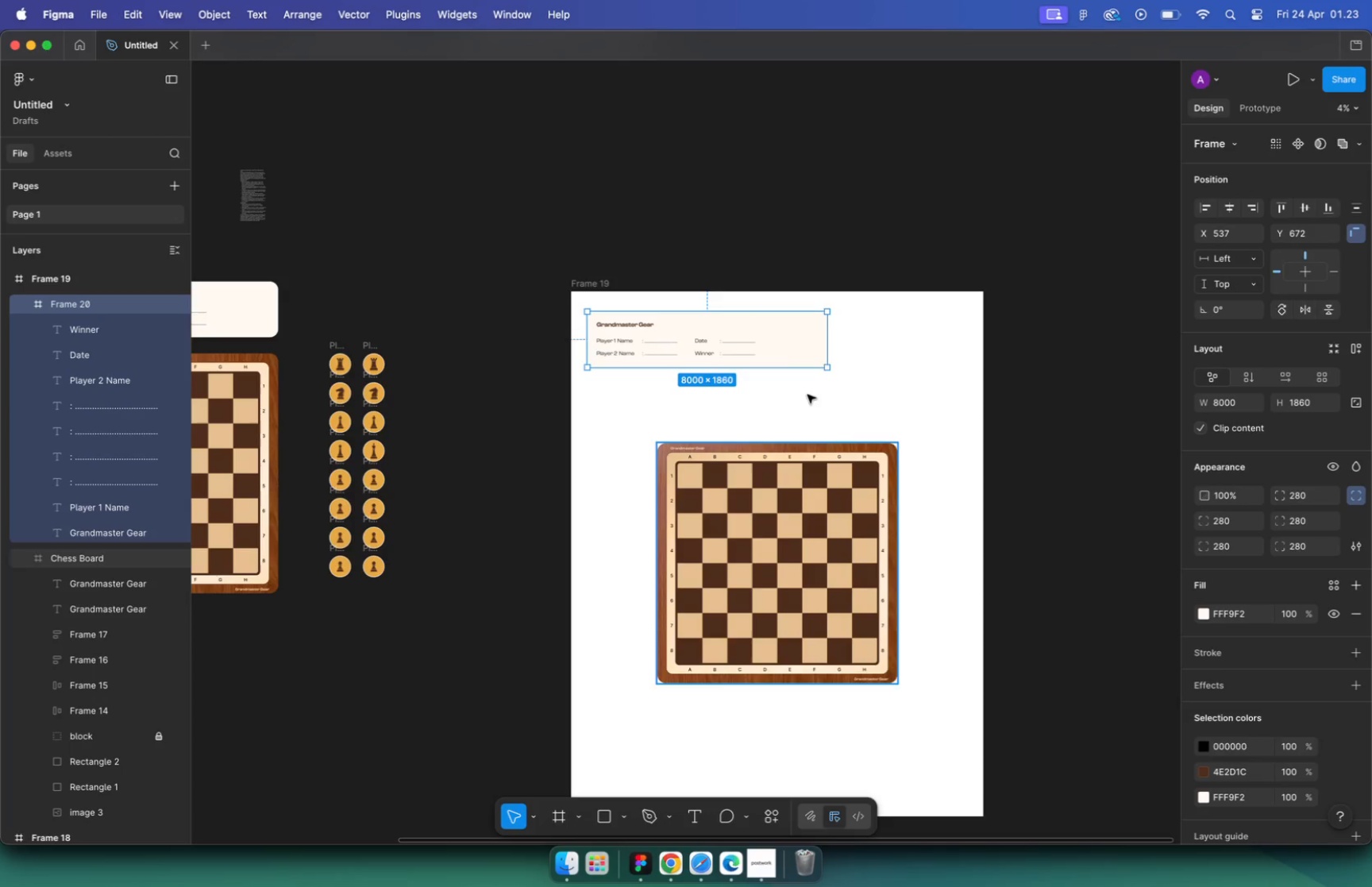 
left_click_drag(start_coordinate=[826, 348], to_coordinate=[754, 336])
 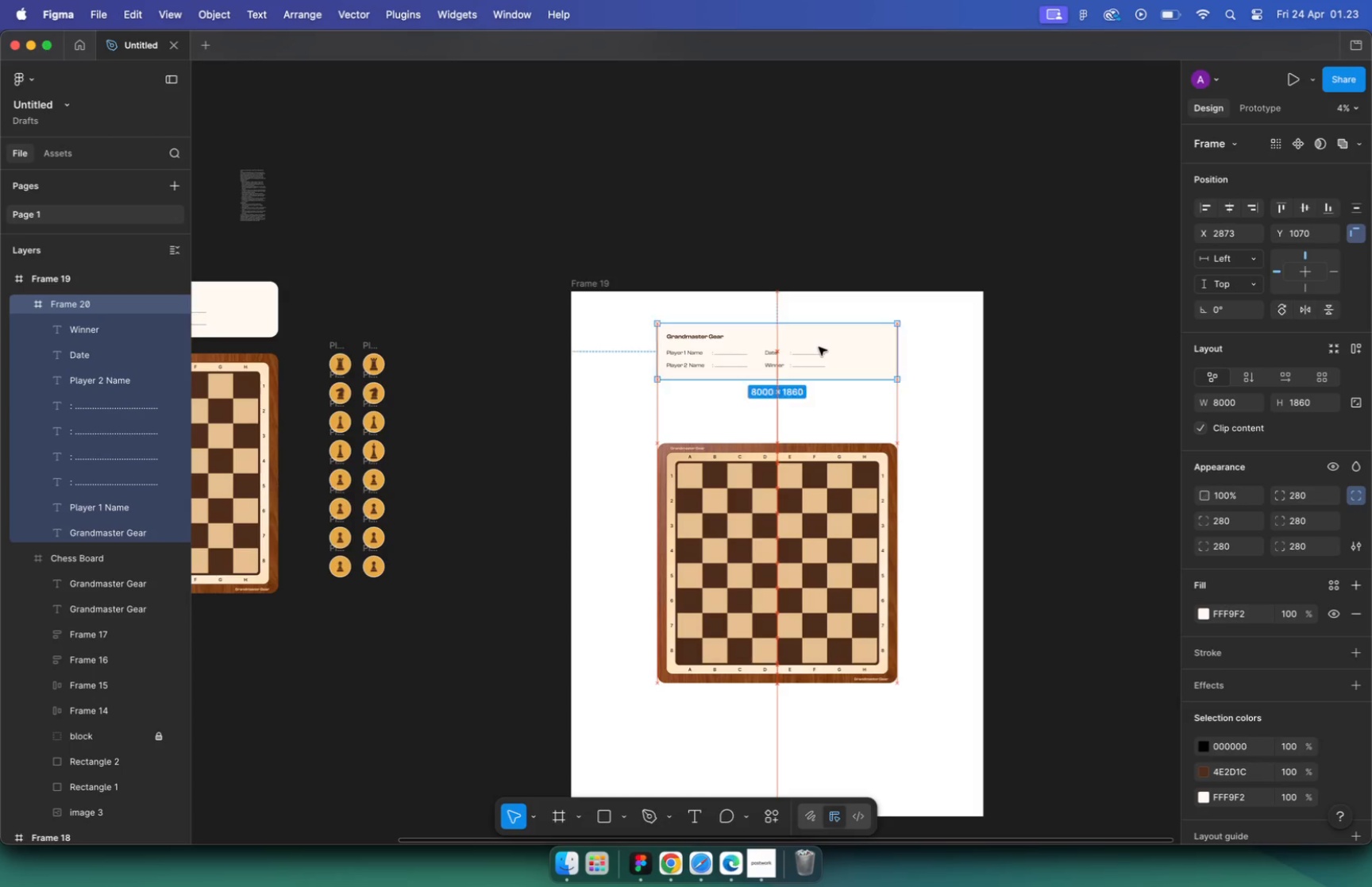 
wait(5.1)
 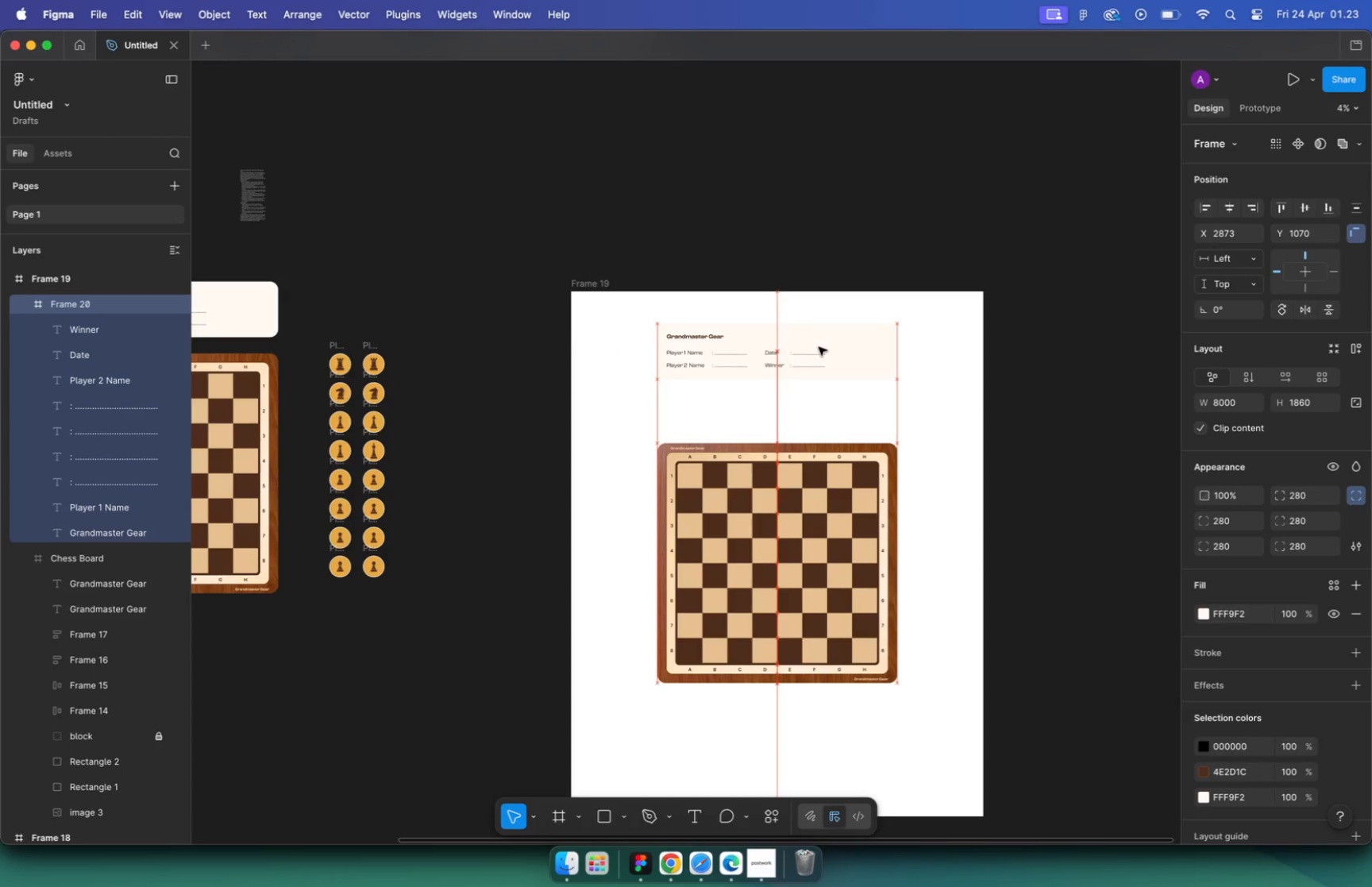 
hold_key(key=OptionLeft, duration=1.03)
 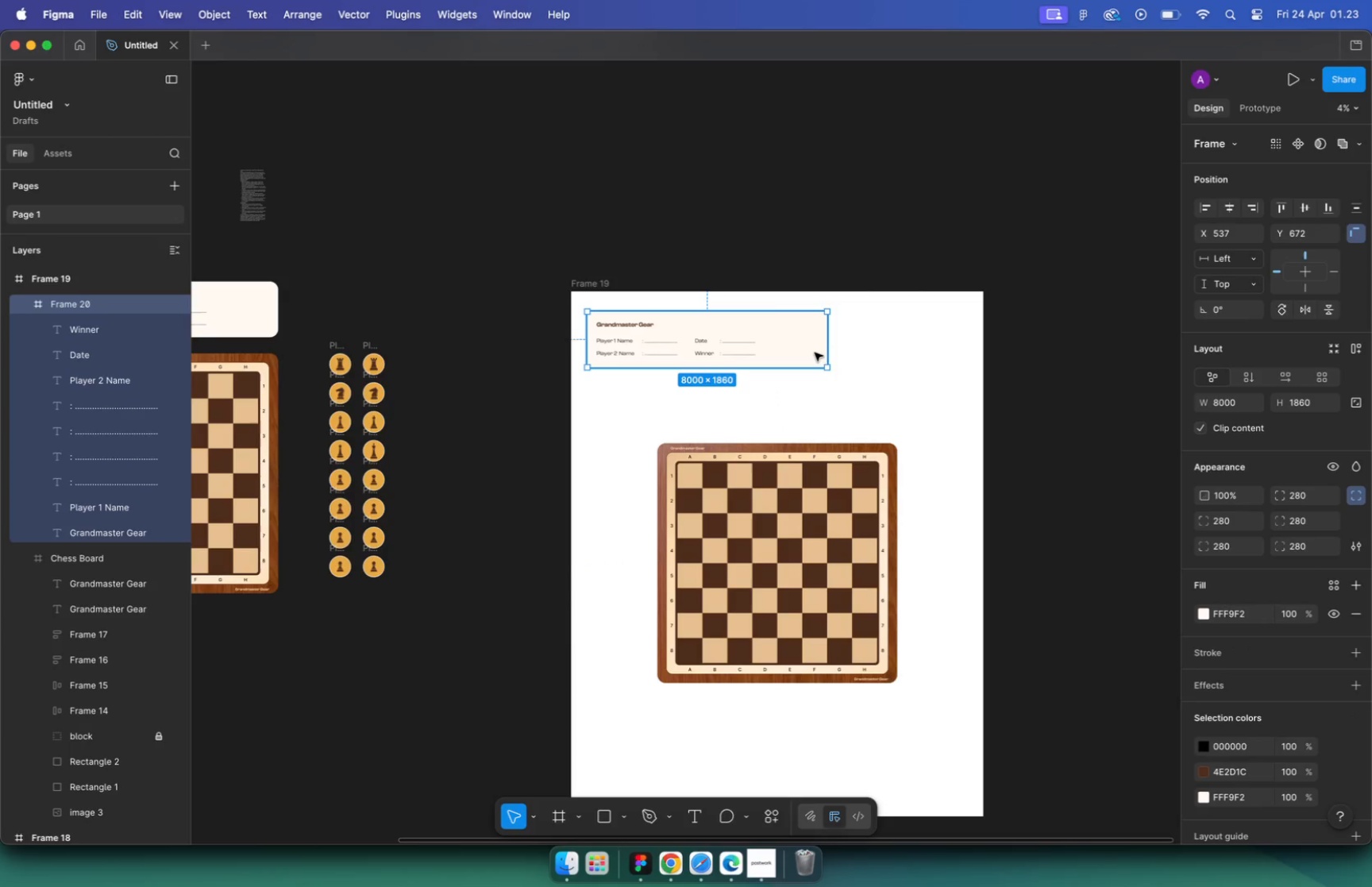 
hold_key(key=CommandLeft, duration=0.43)
scroll: coordinate [677, 308], scroll_direction: up, amount: 10.0
 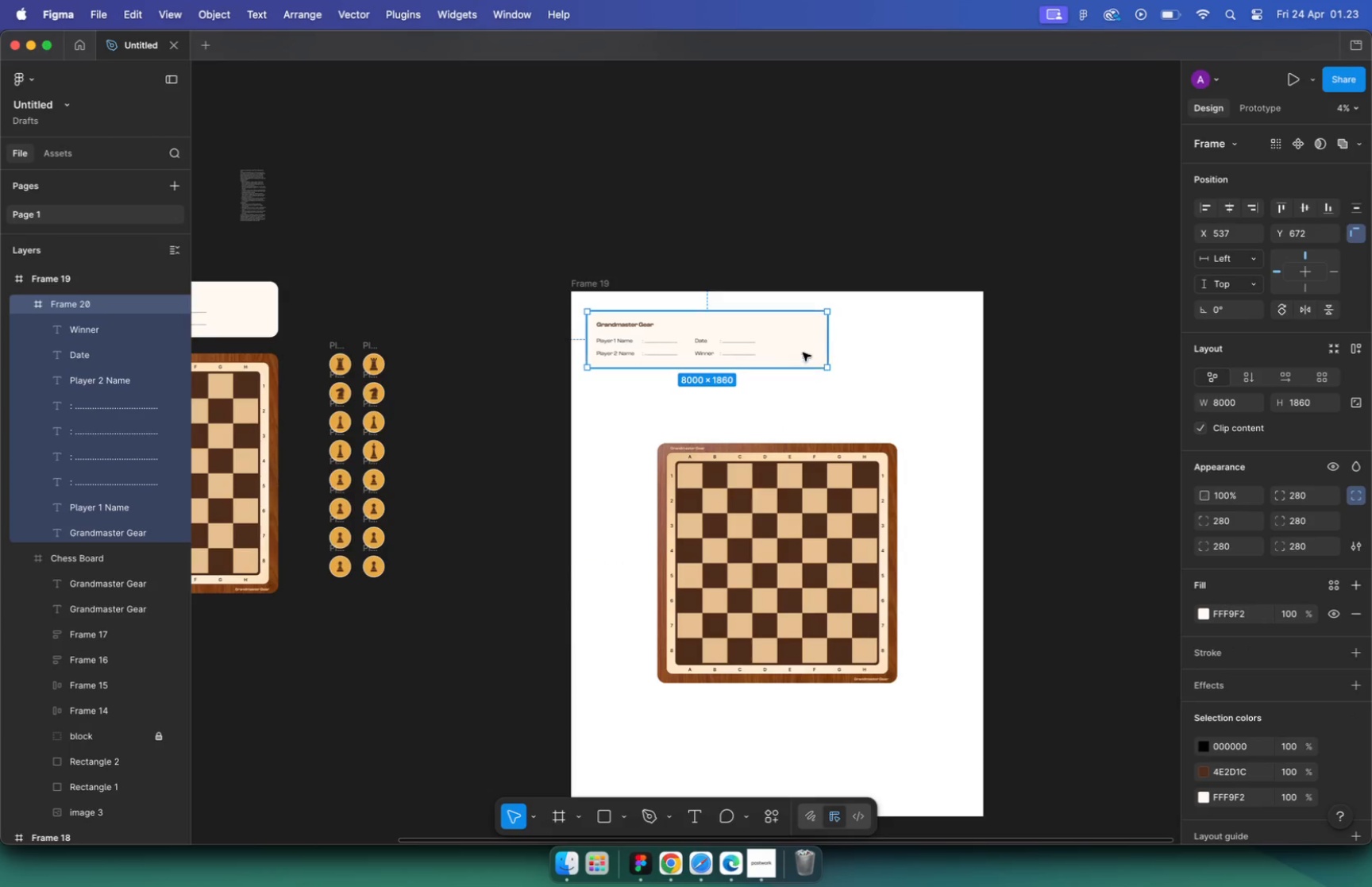 
left_click_drag(start_coordinate=[784, 334], to_coordinate=[774, 319])
 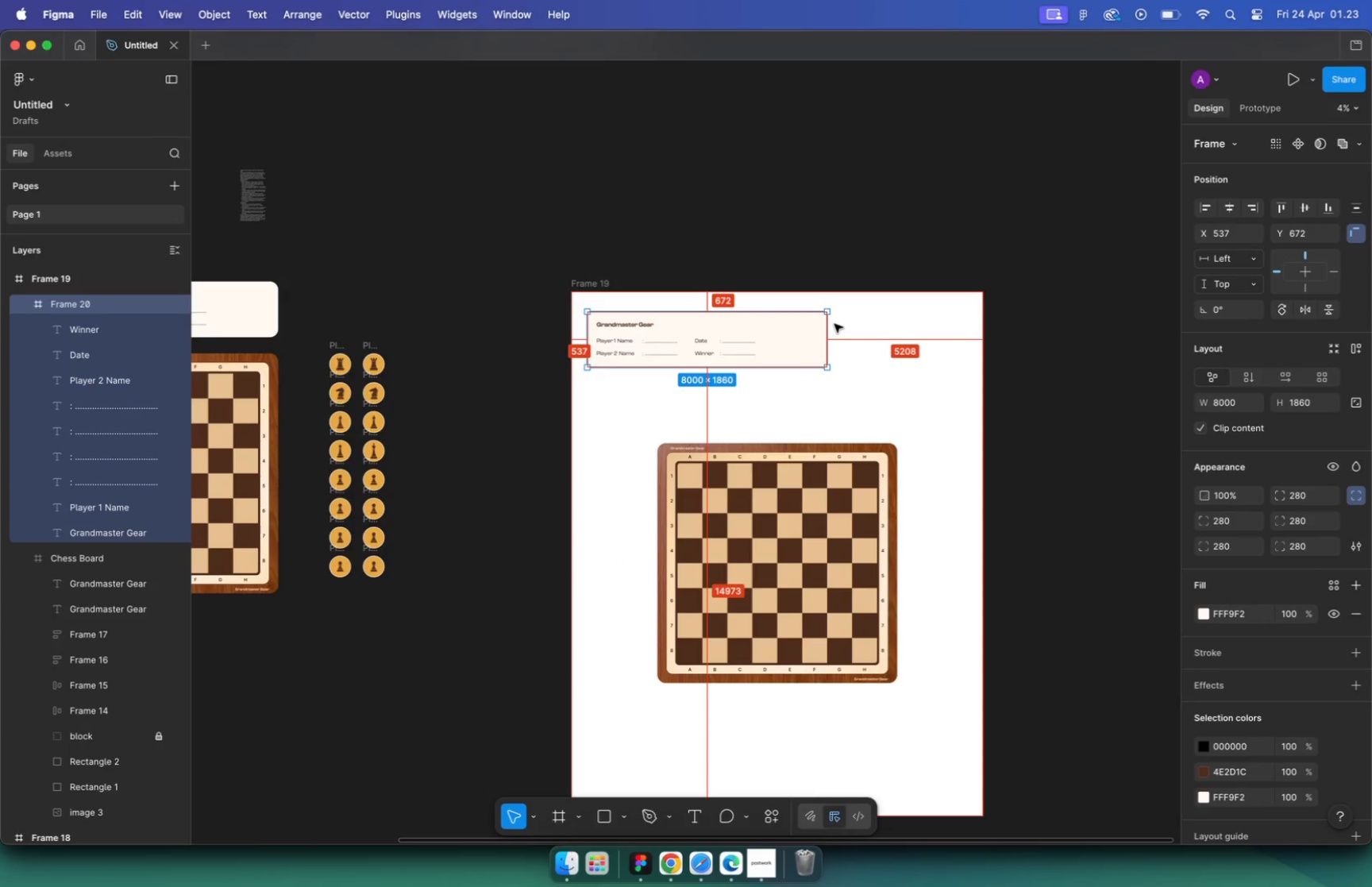 
key(Alt+Shift+ArrowRight)
 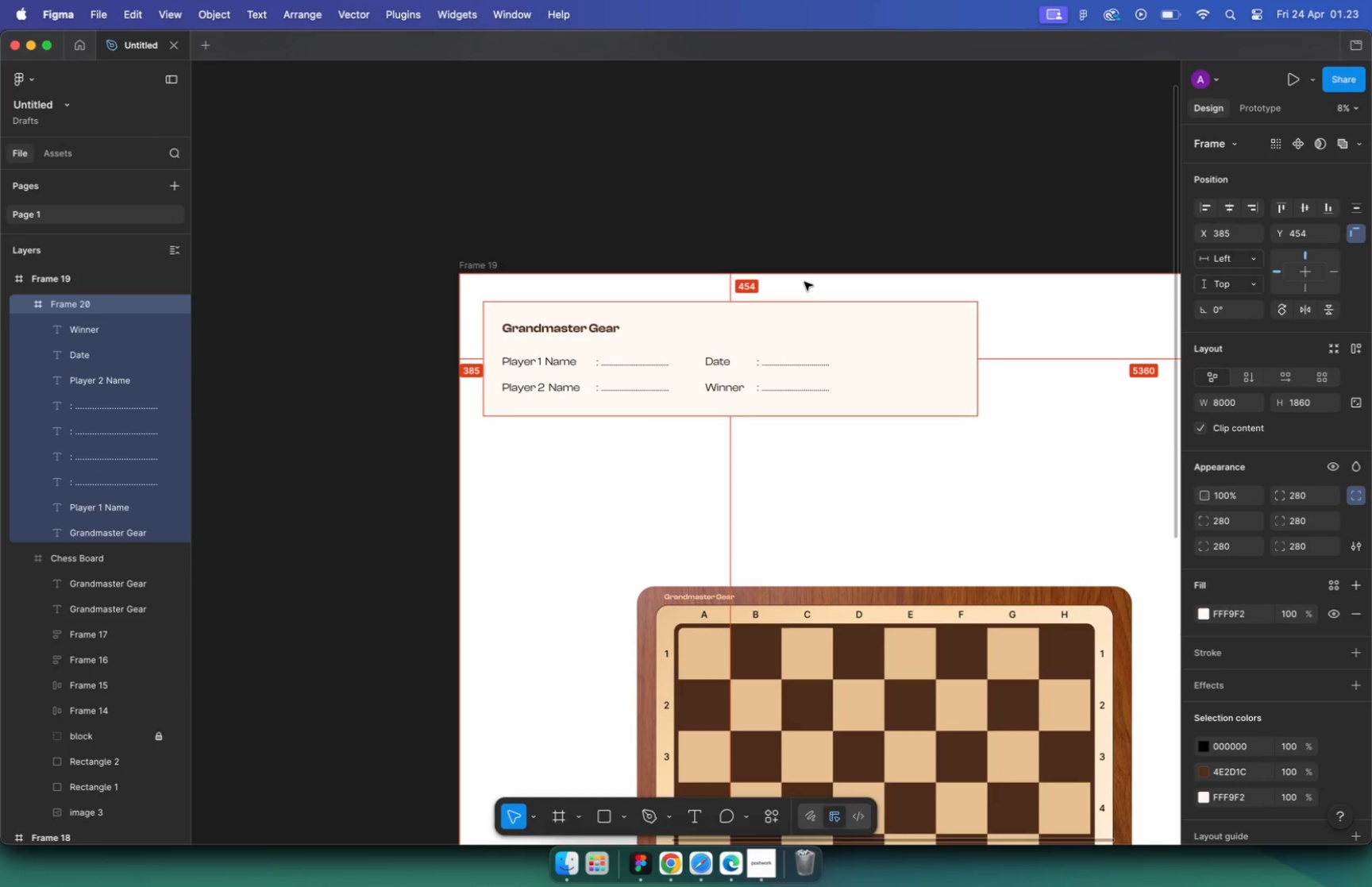 
key(Alt+Shift+ArrowRight)
 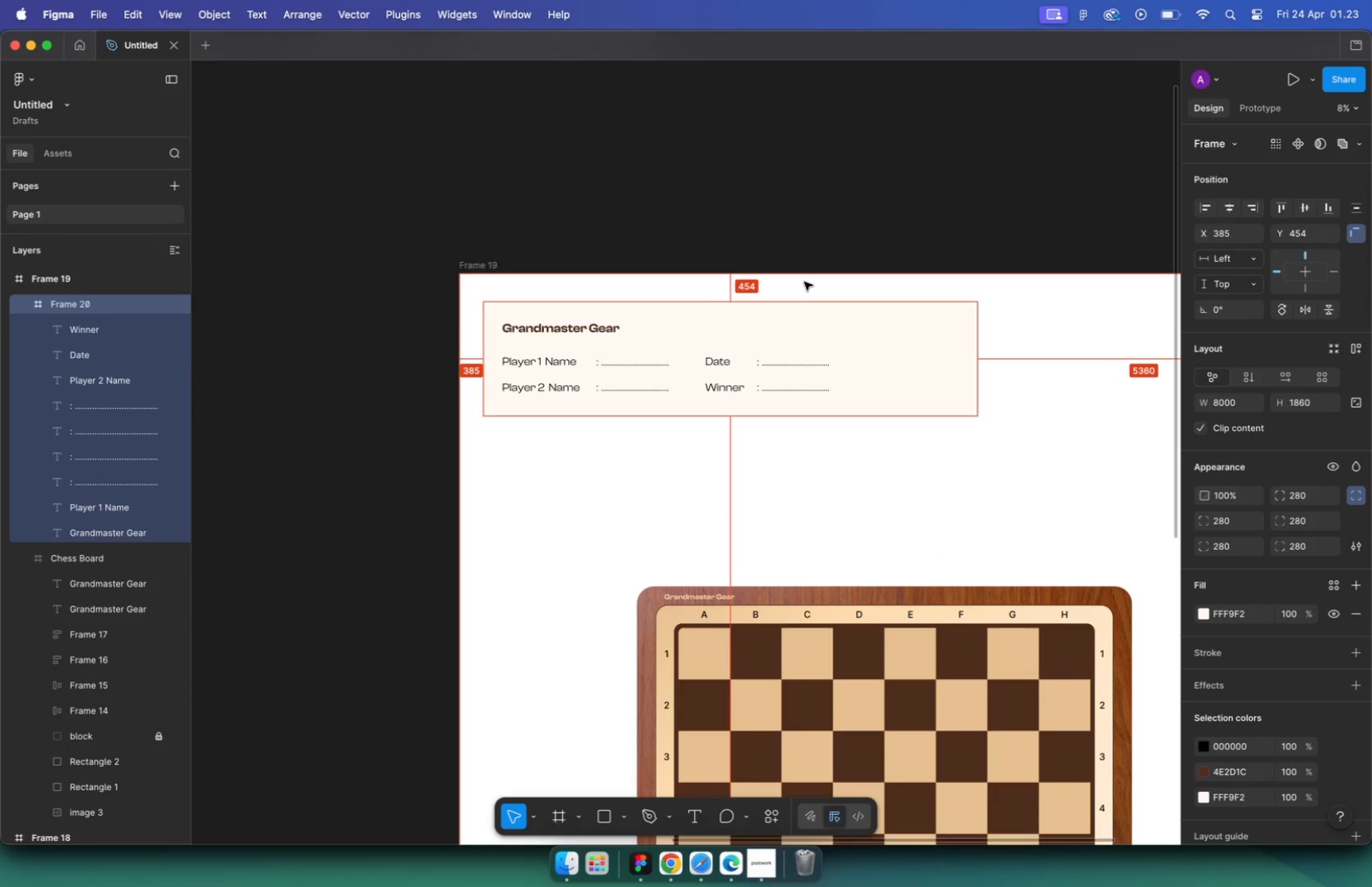 
key(Alt+Shift+ArrowRight)
 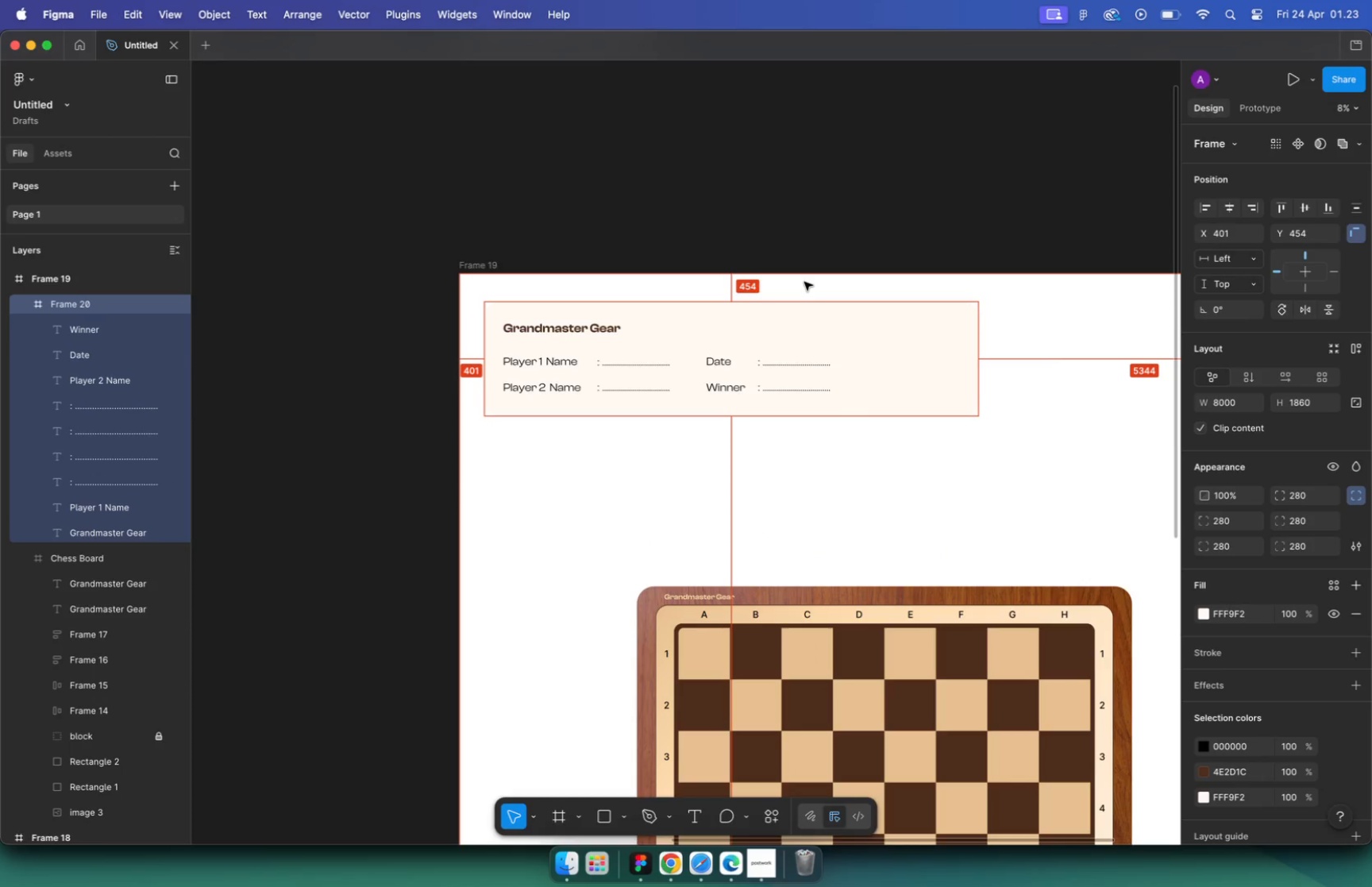 
key(Alt+ArrowLeft)
 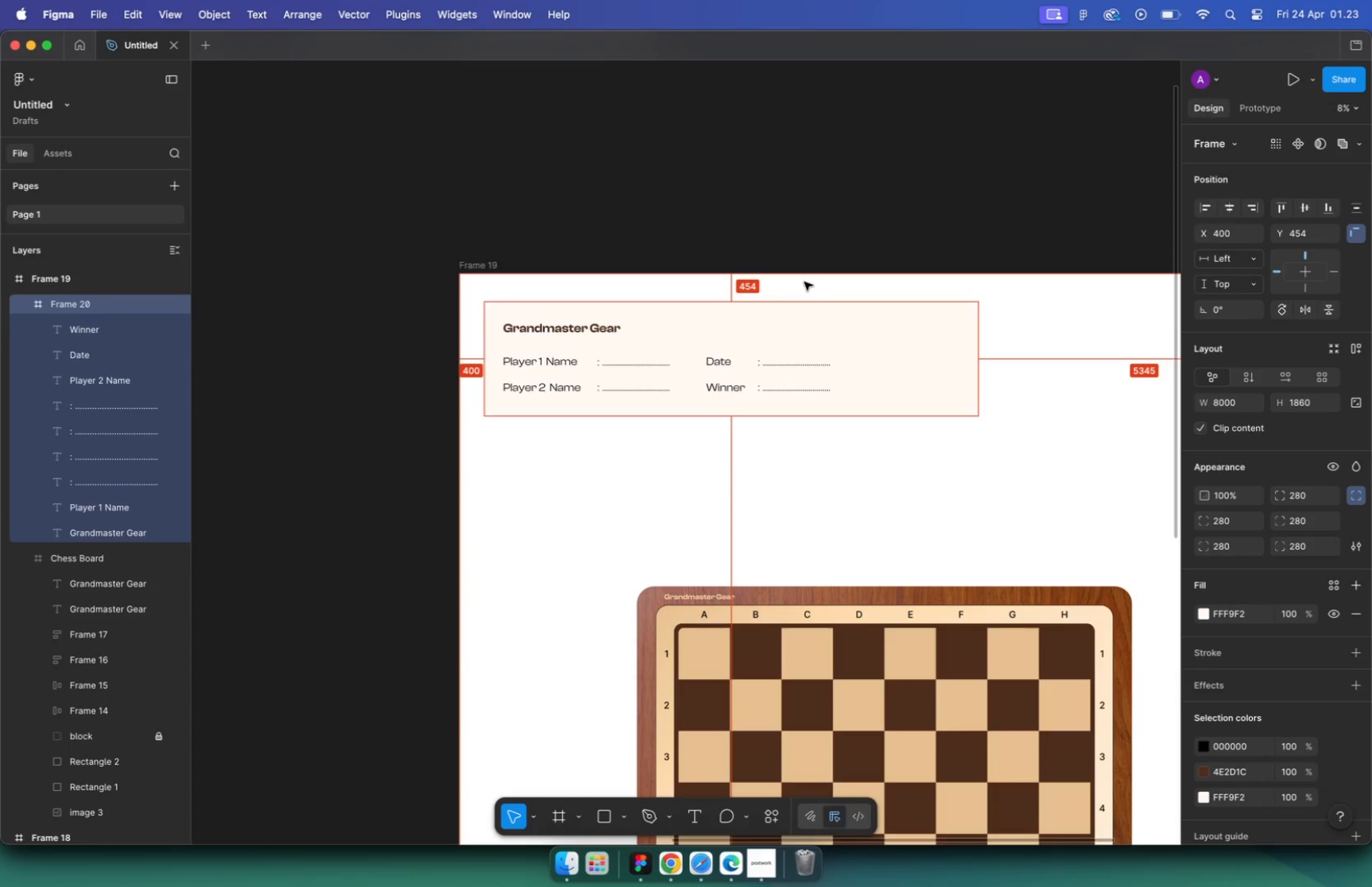 
key(Alt+Shift+ArrowUp)
 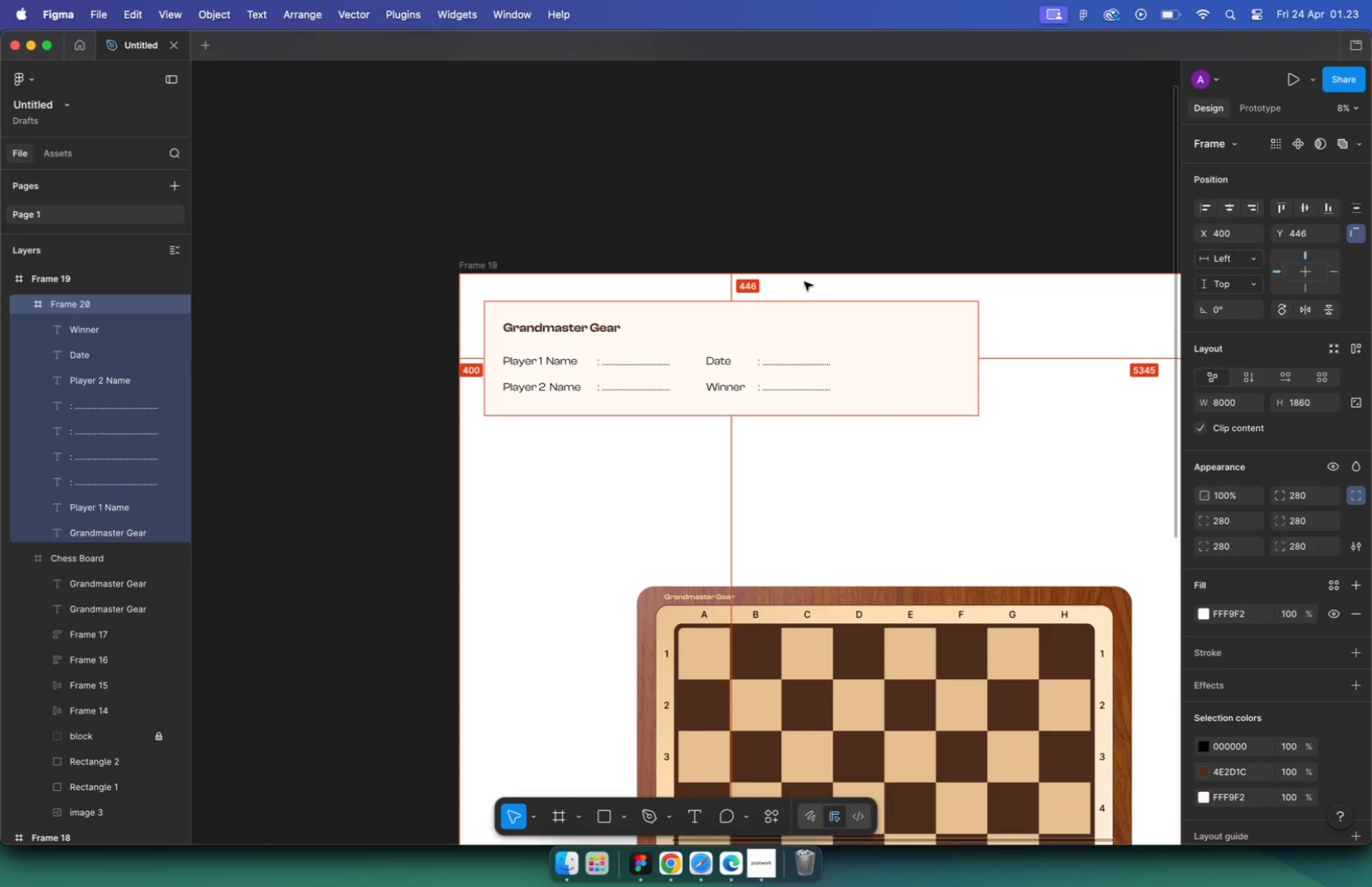 
key(Alt+Shift+ArrowUp)
 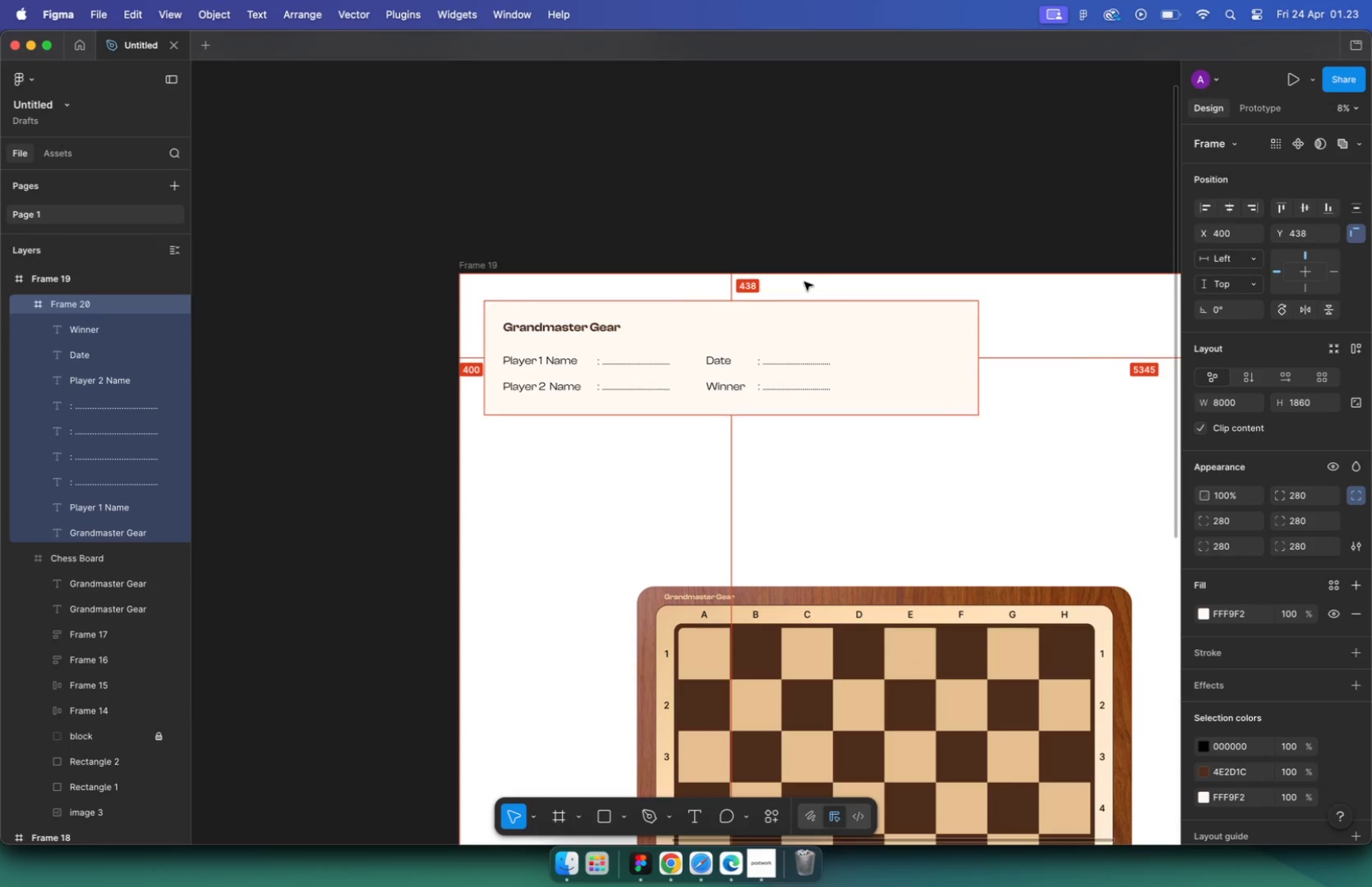 
key(Alt+Shift+ArrowUp)
 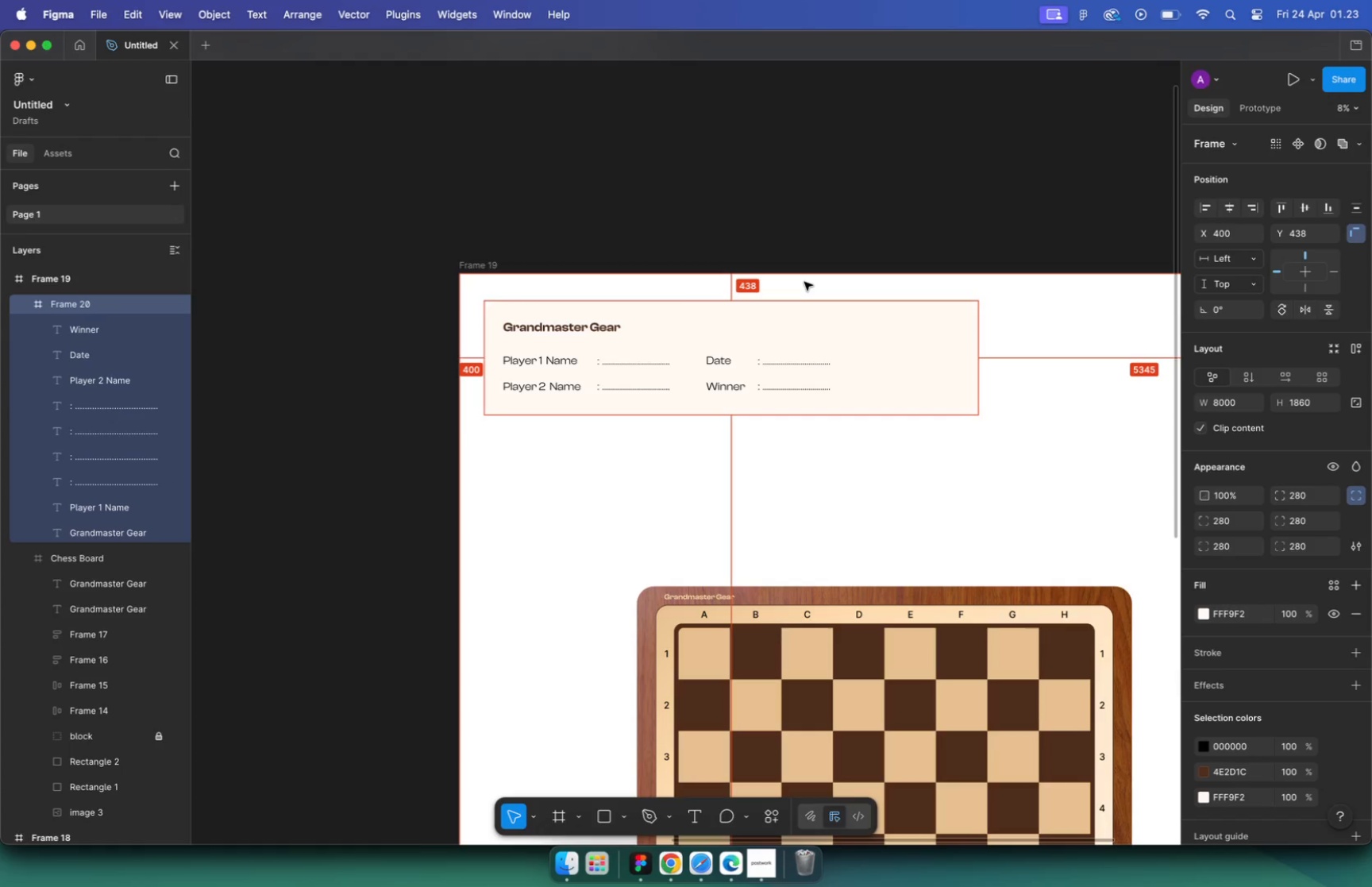 
key(Alt+Shift+ArrowUp)
 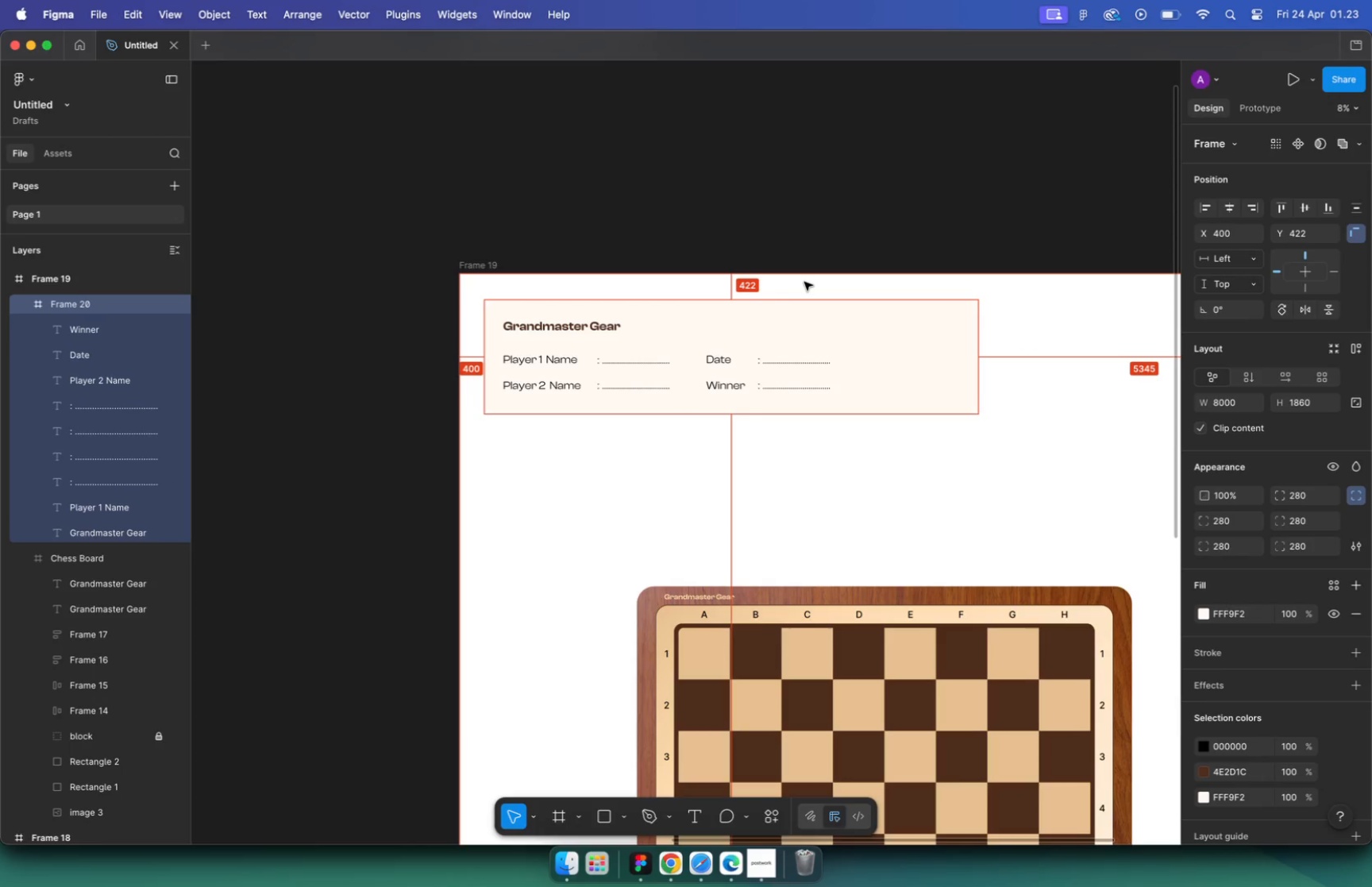 
key(Alt+Shift+ArrowUp)
 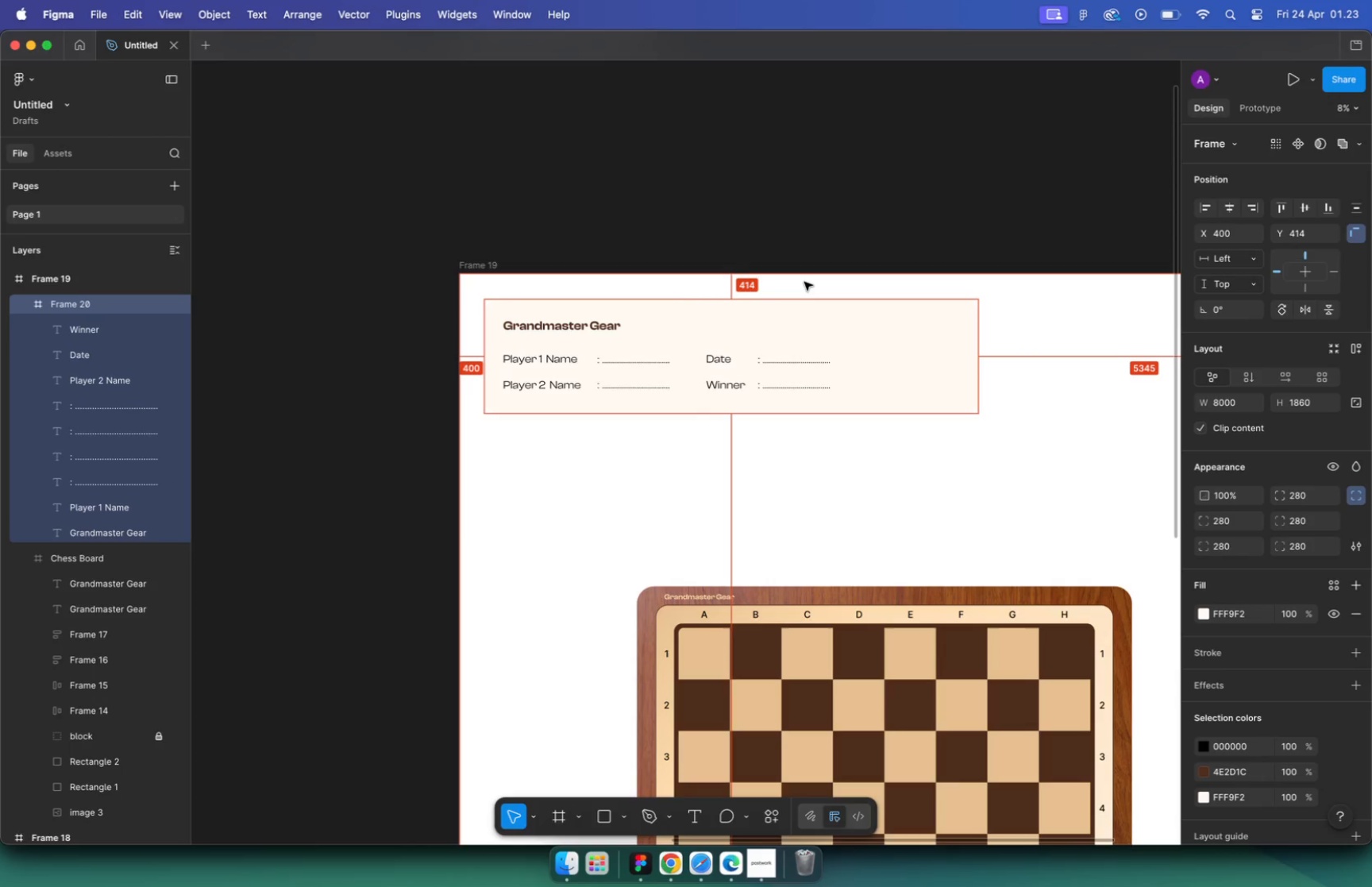 
key(Alt+Shift+ArrowUp)
 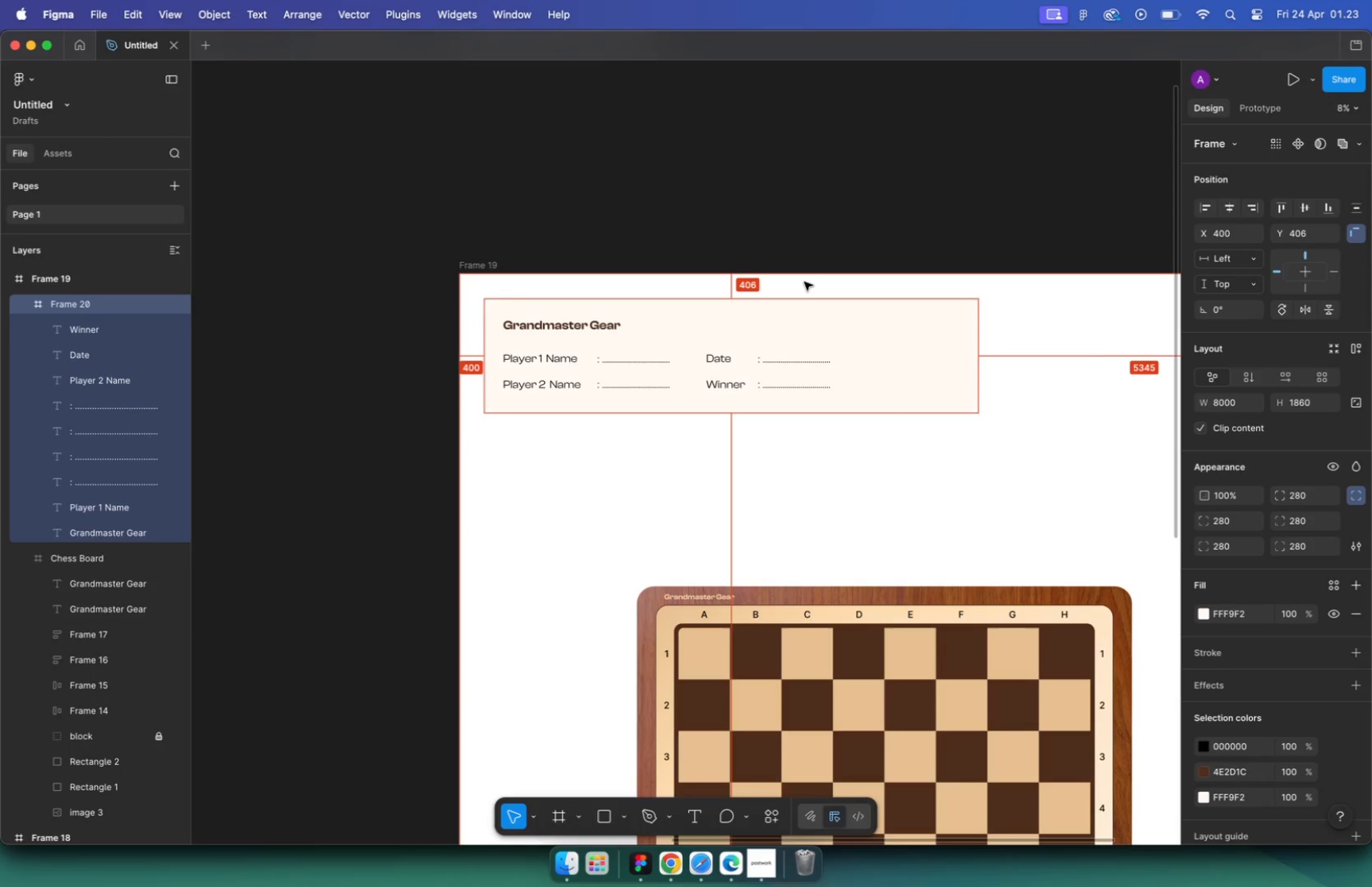 
key(Alt+Shift+ArrowUp)
 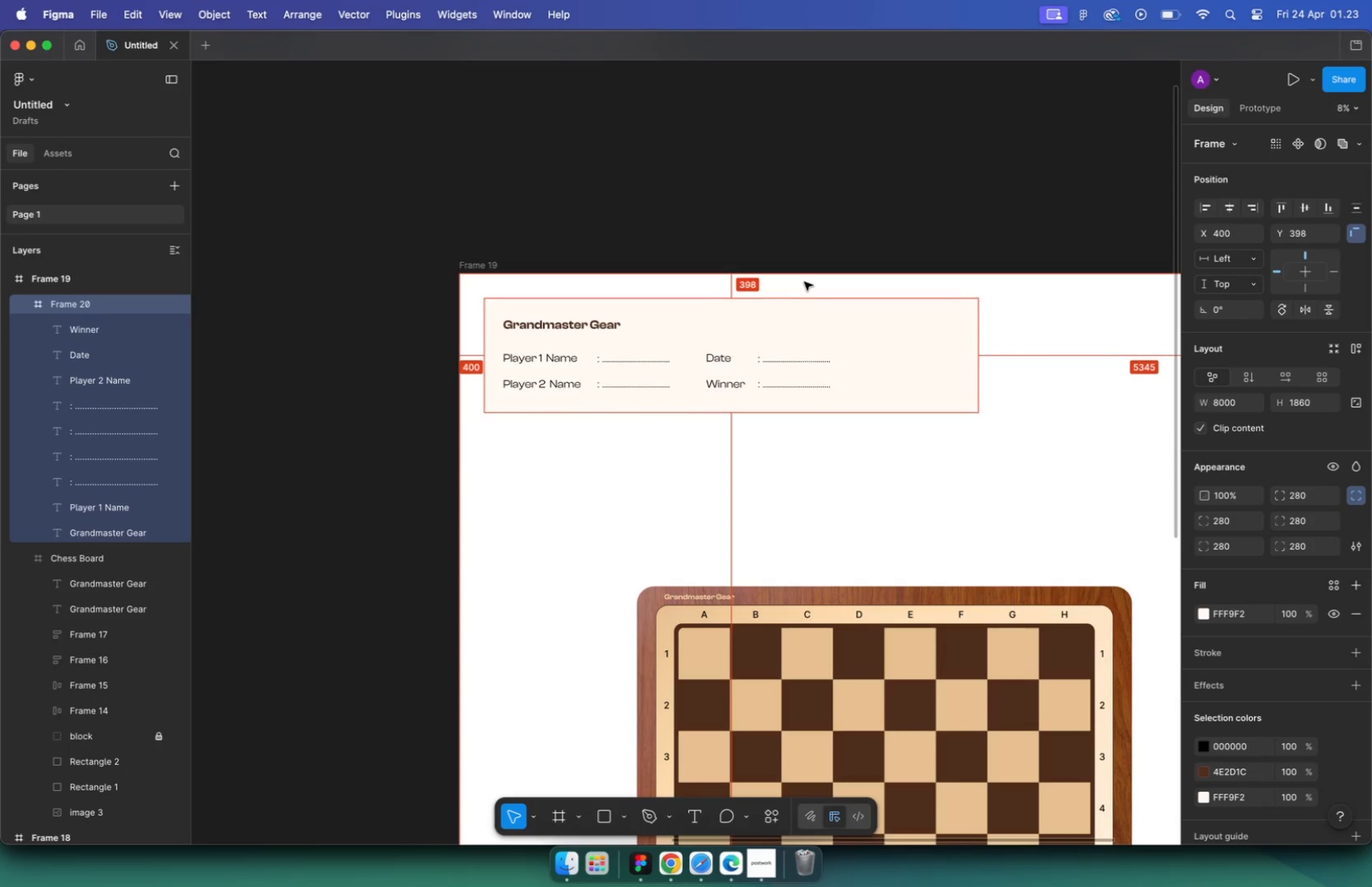 
key(Alt+Shift+ArrowUp)
 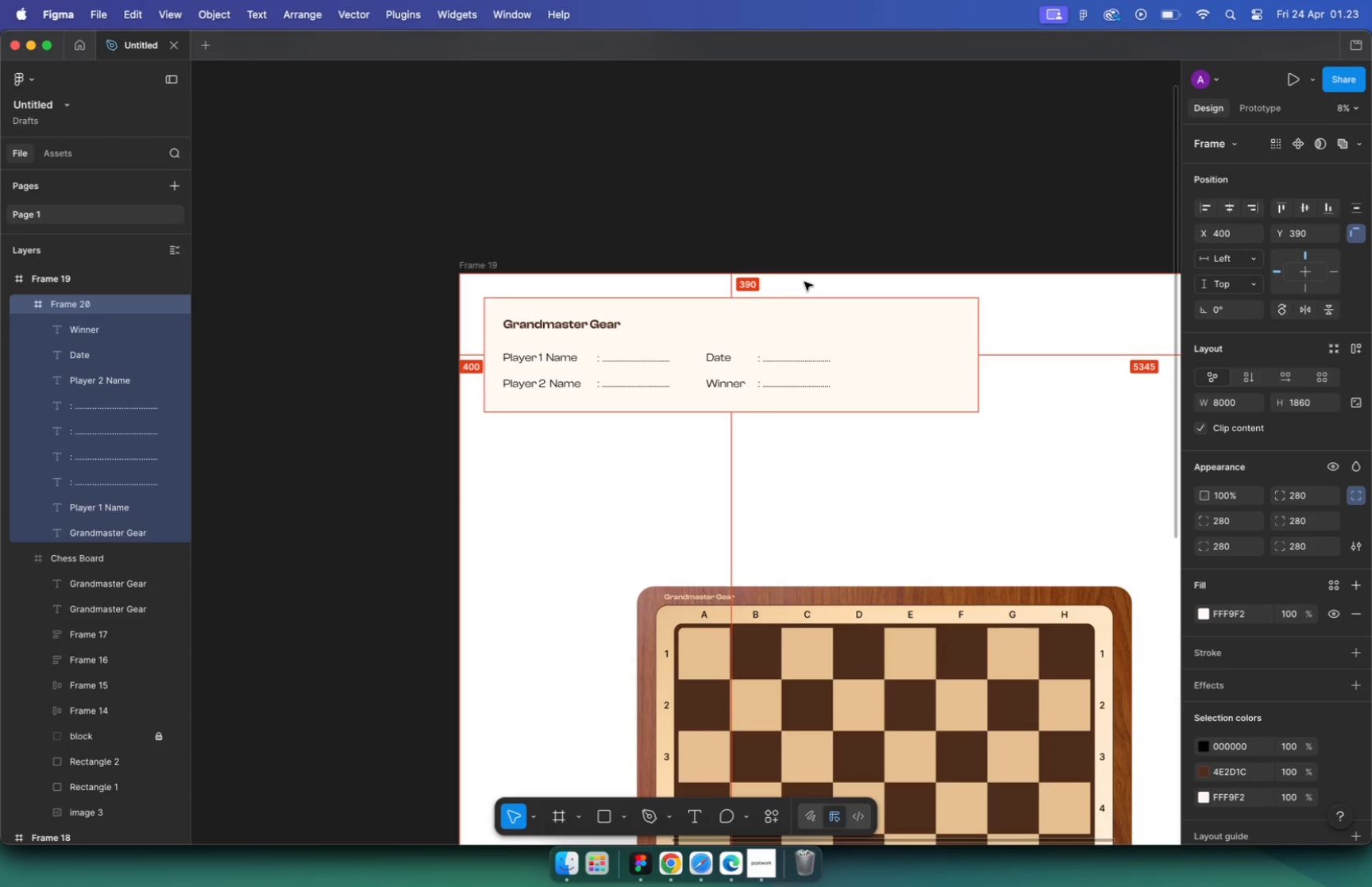 
key(Alt+Shift+ArrowLeft)
 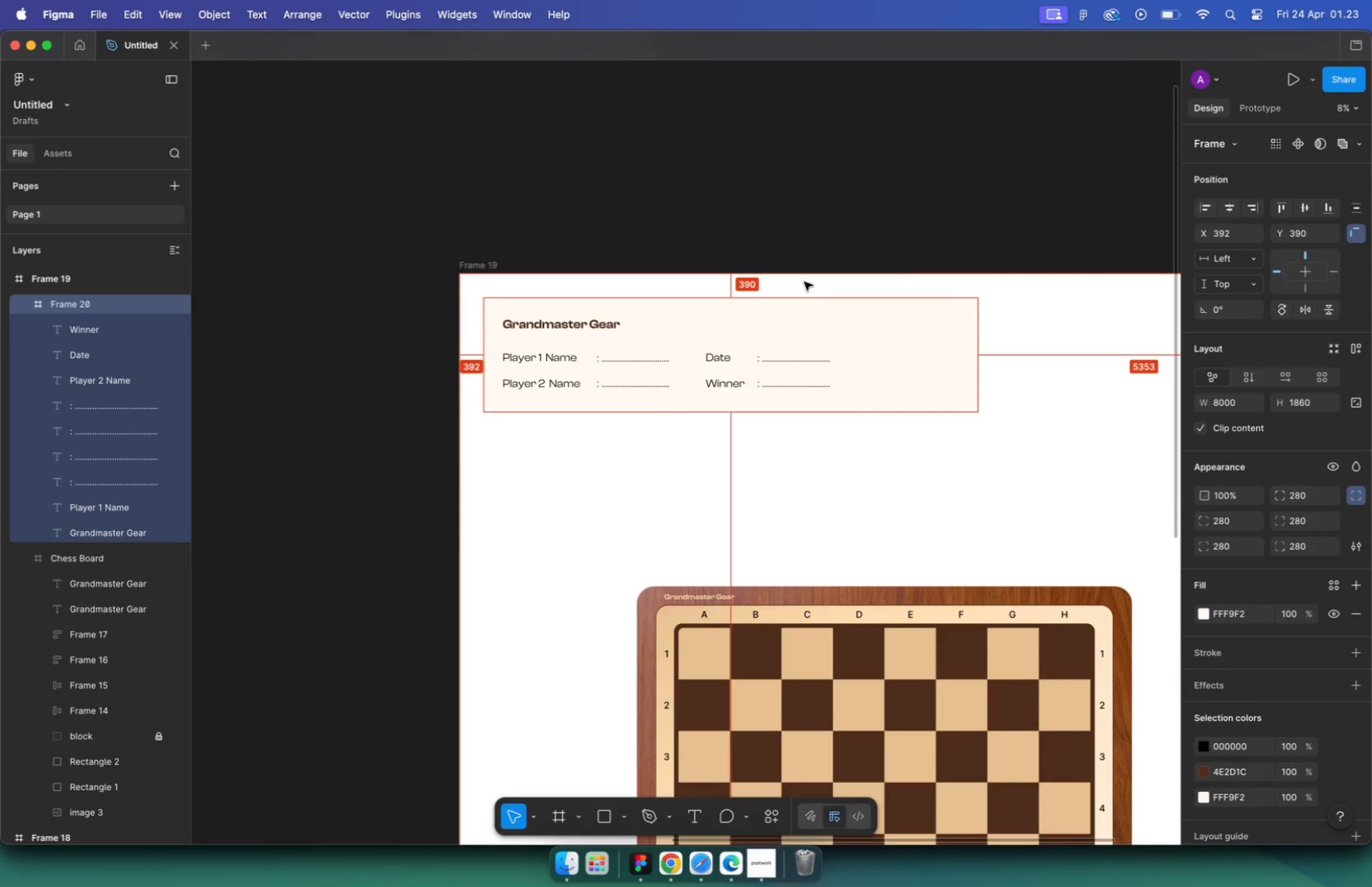 
key(Alt+ArrowLeft)
 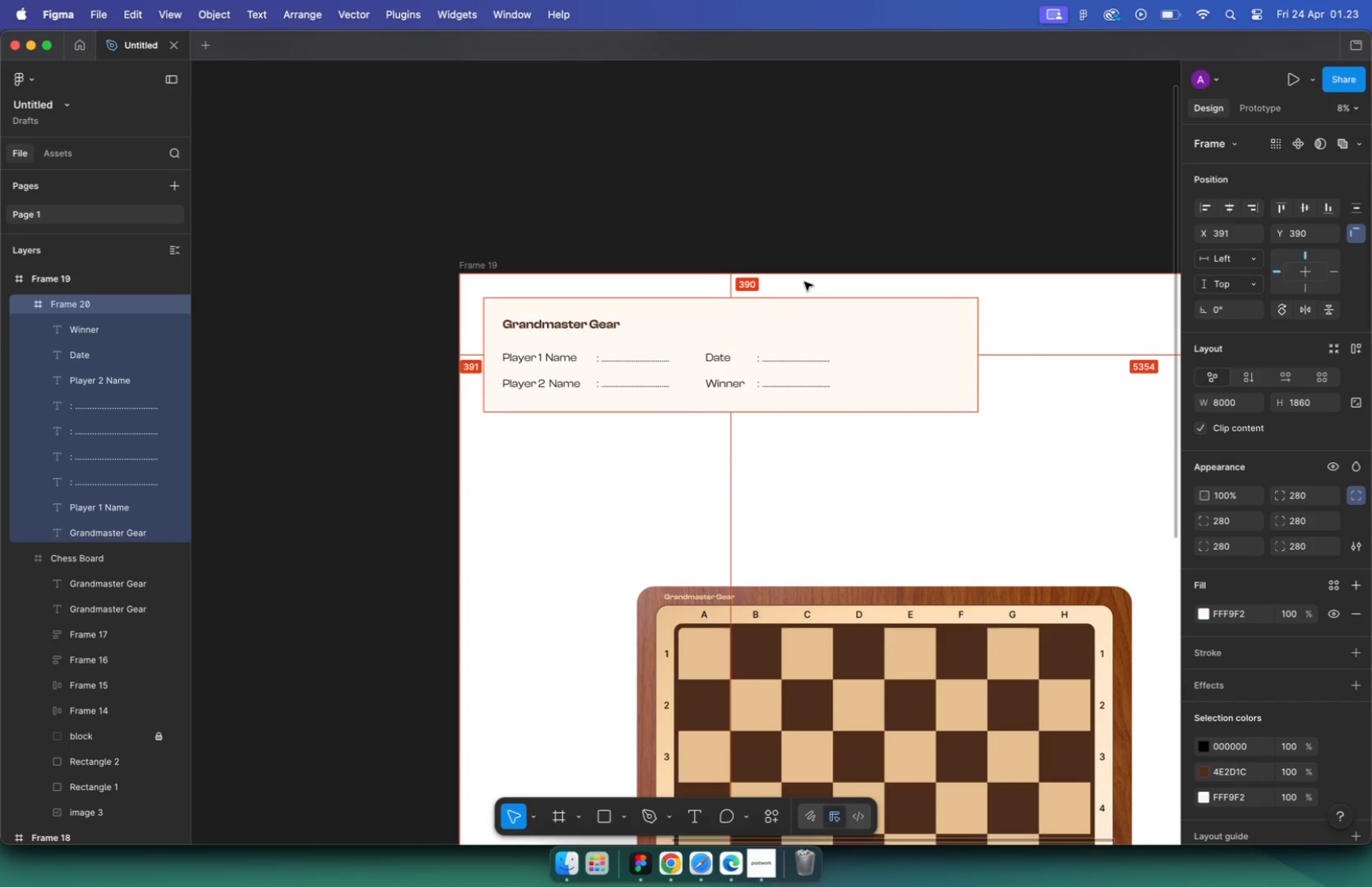 
key(Alt+ArrowLeft)
 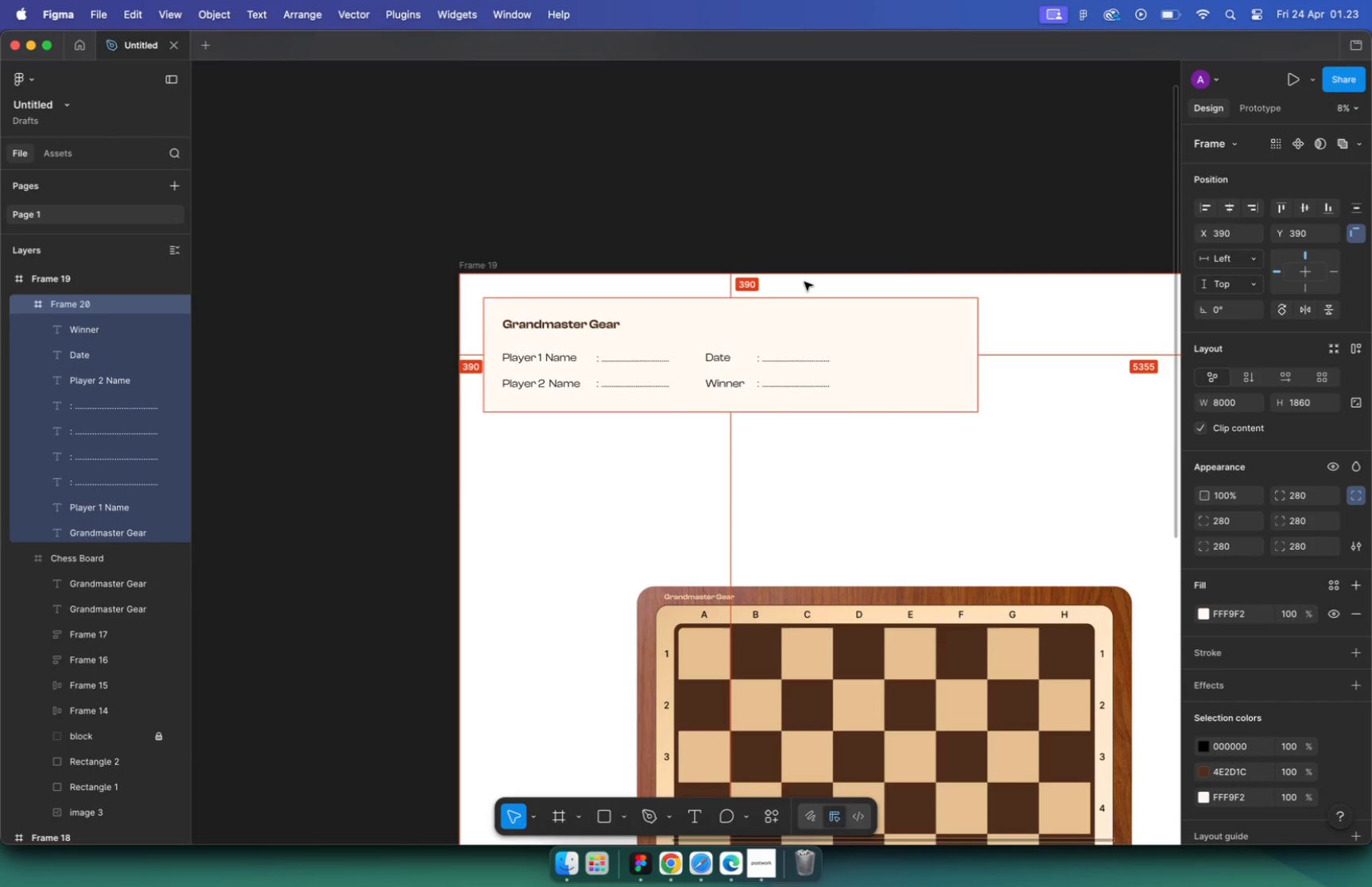 
hold_key(key=CommandLeft, duration=0.42)
scroll: coordinate [811, 426], scroll_direction: down, amount: 5.0
 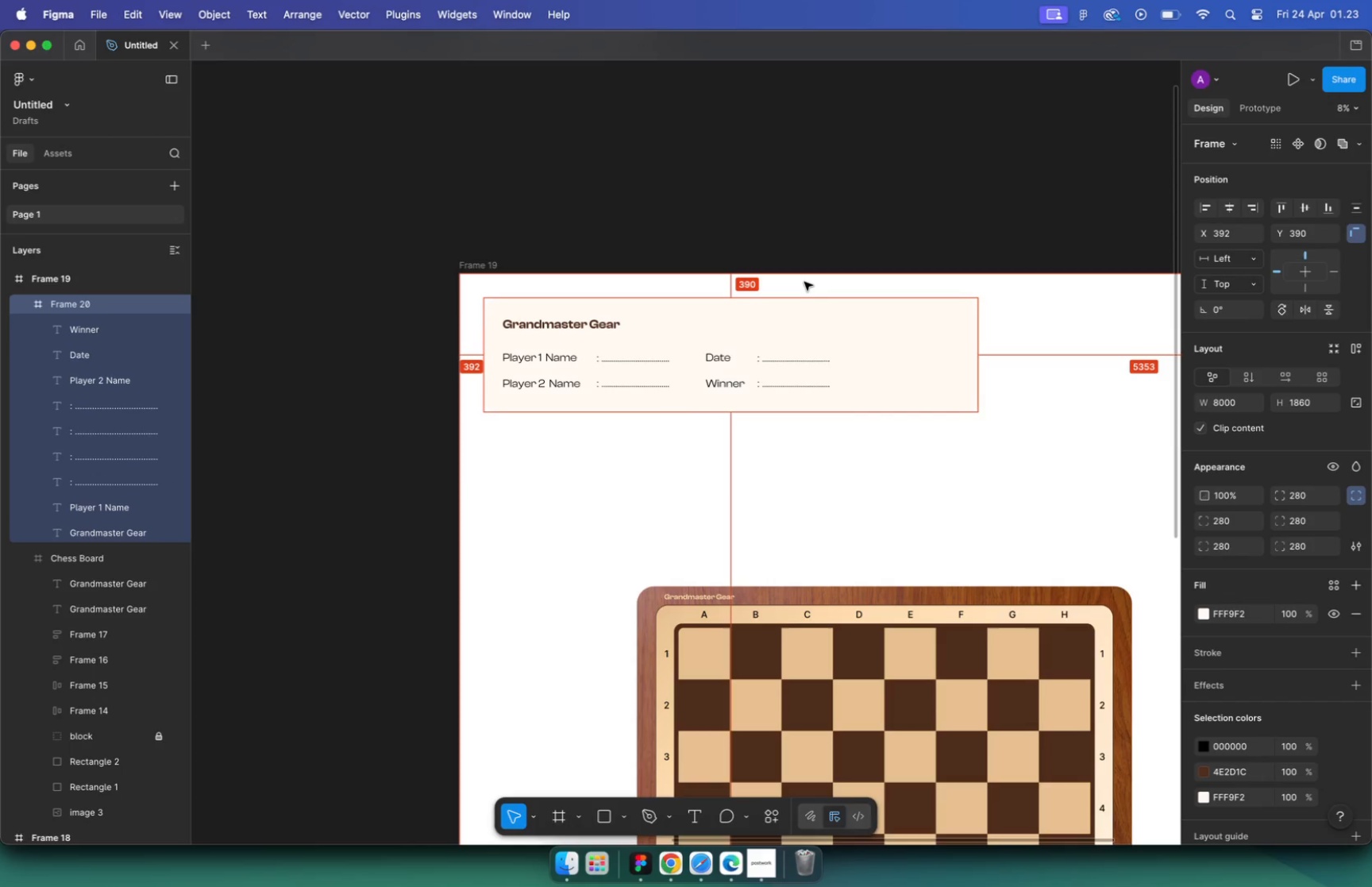 
left_click_drag(start_coordinate=[826, 594], to_coordinate=[728, 493])
 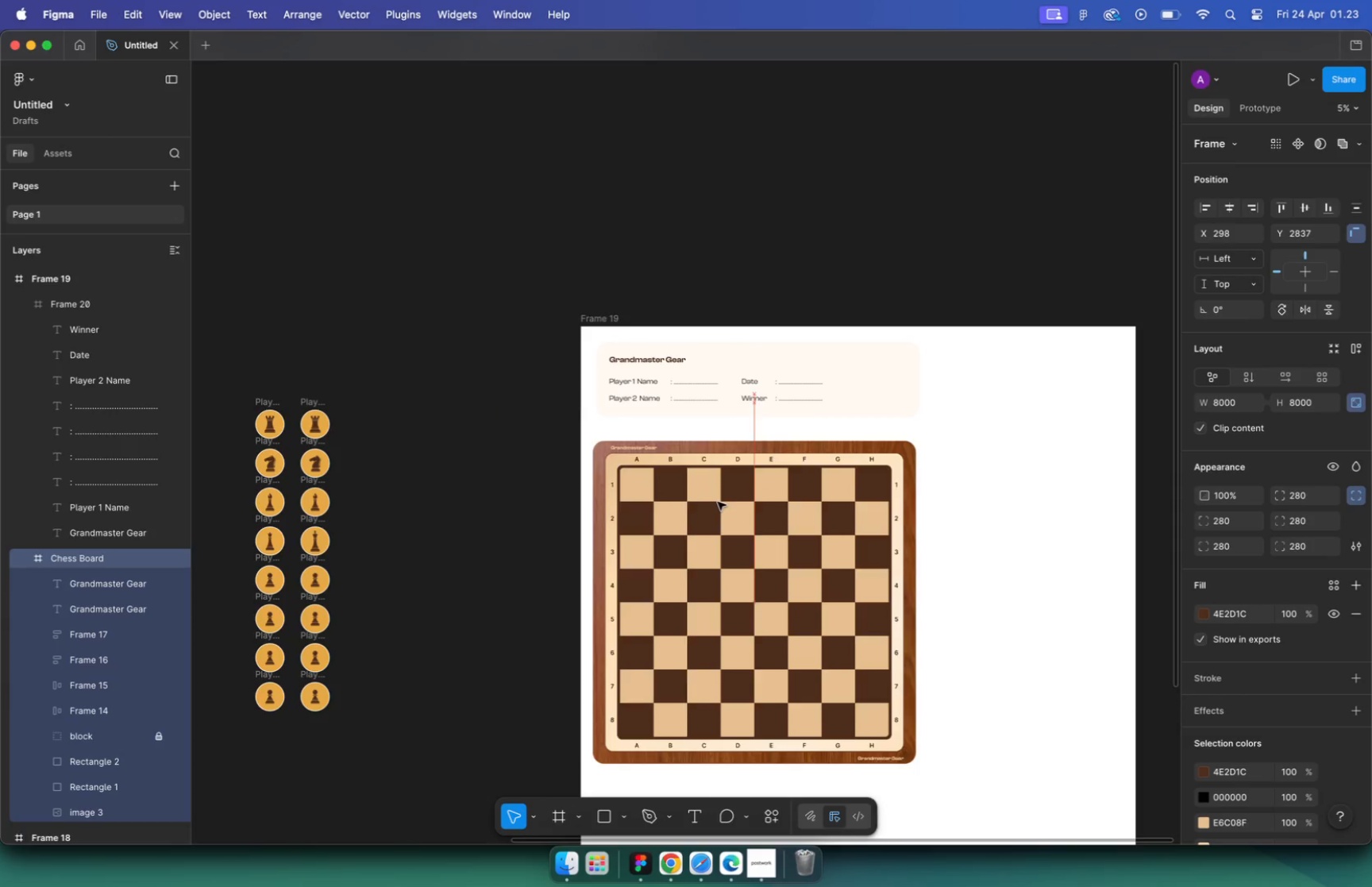 
key(Alt+Shift+ArrowDown)
 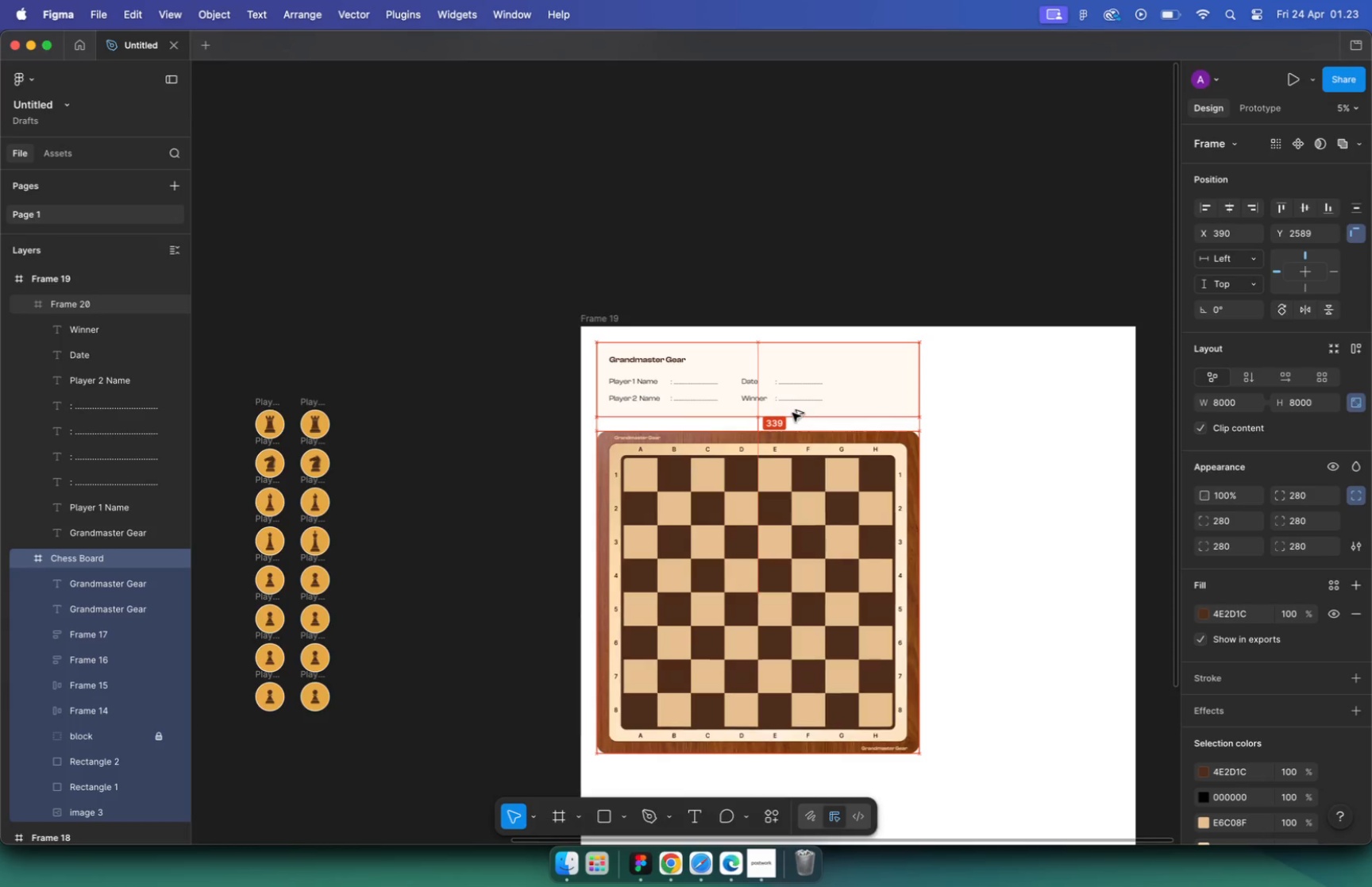 
key(Alt+Shift+ArrowDown)
 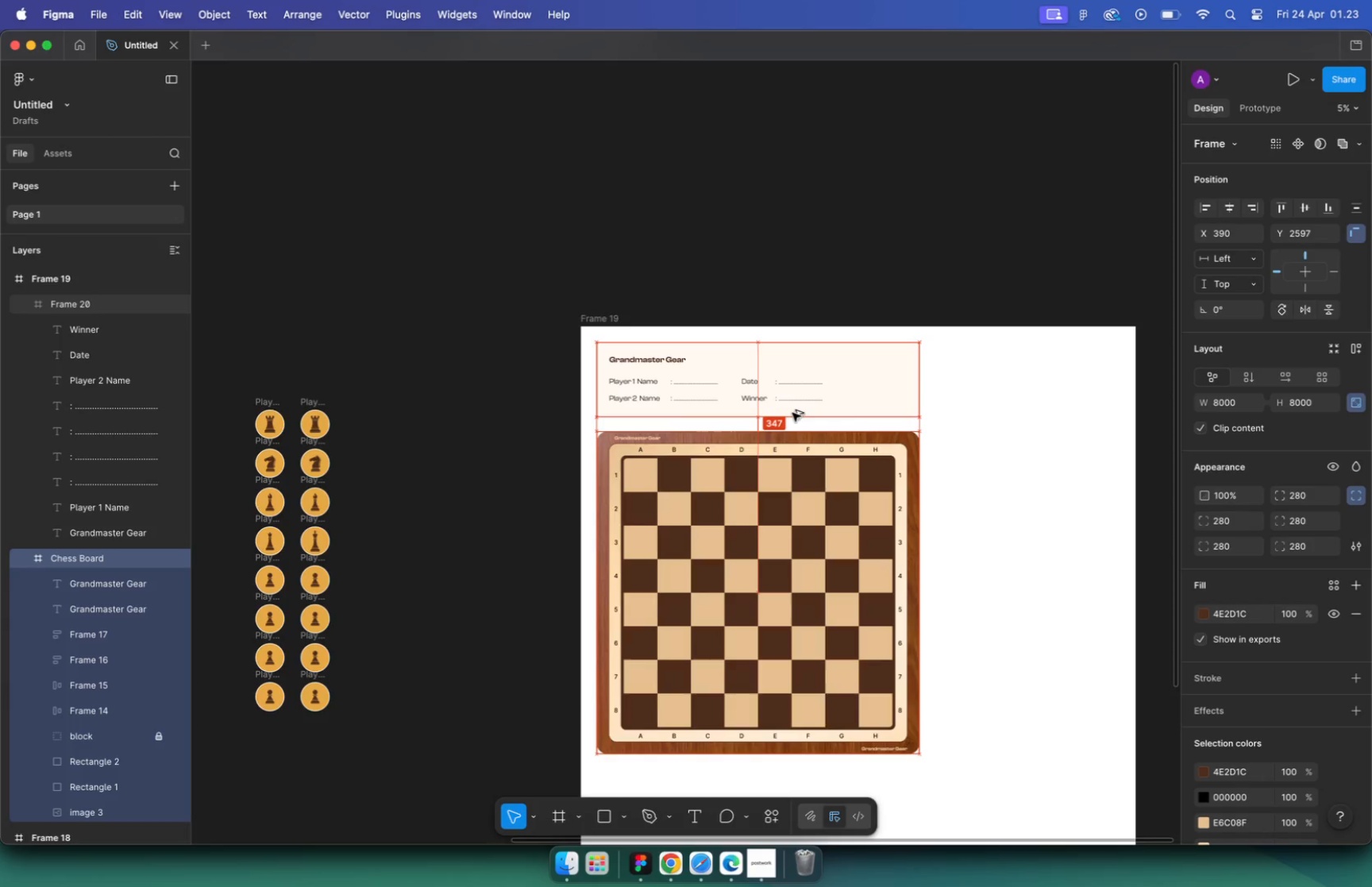 
key(Alt+Shift+ArrowDown)
 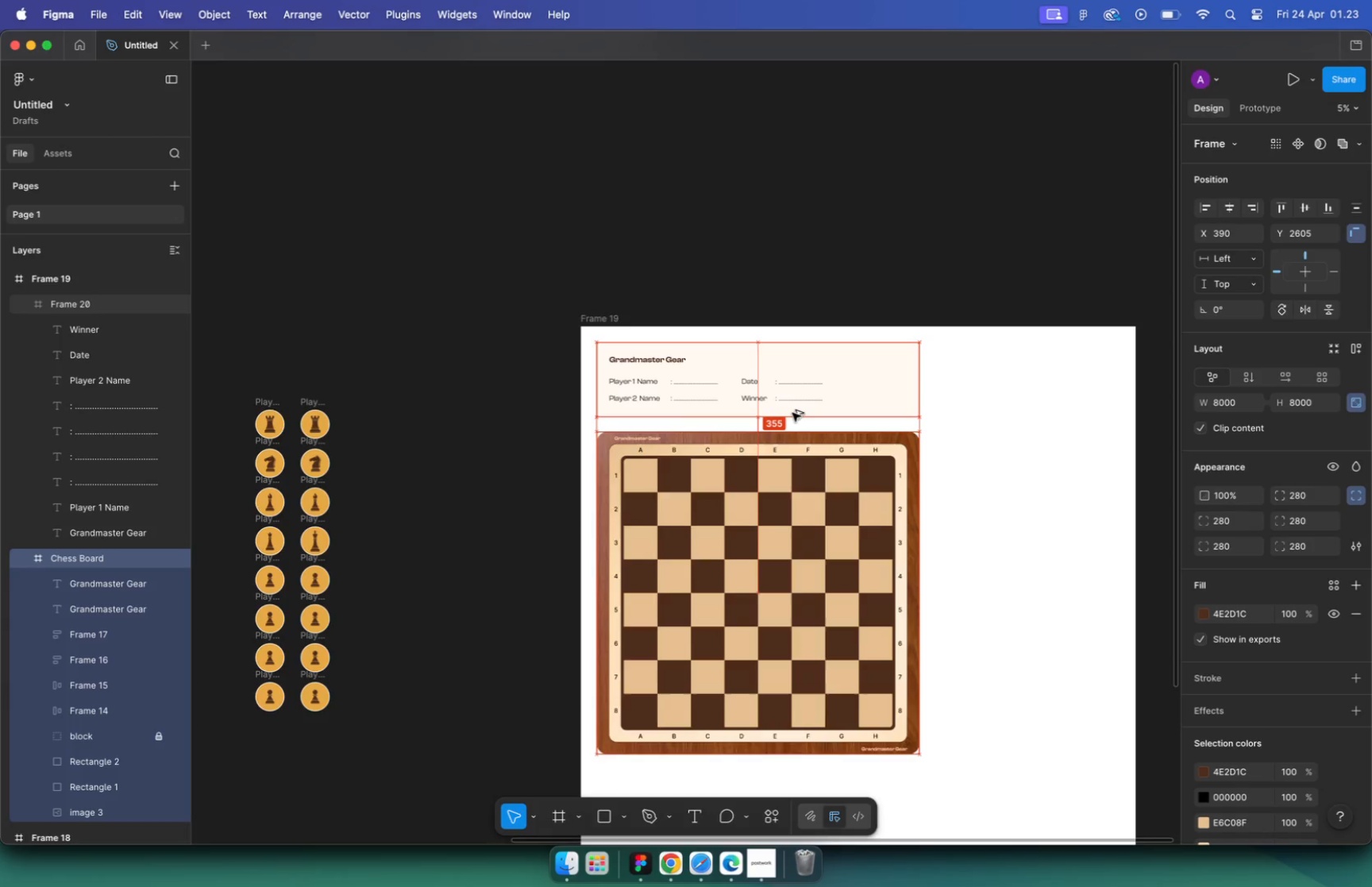 
key(Alt+Shift+ArrowDown)
 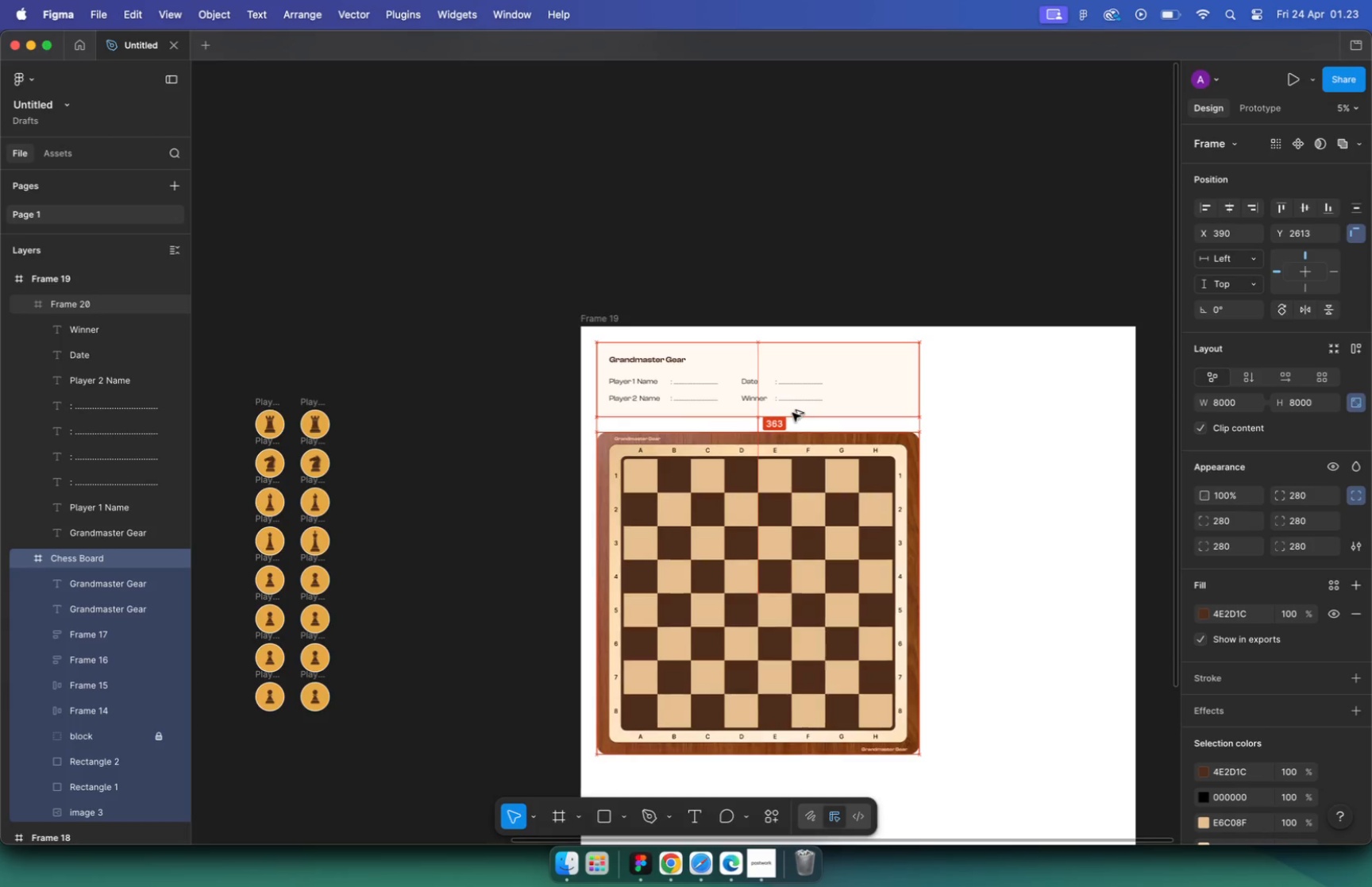 
key(Alt+Shift+ArrowDown)
 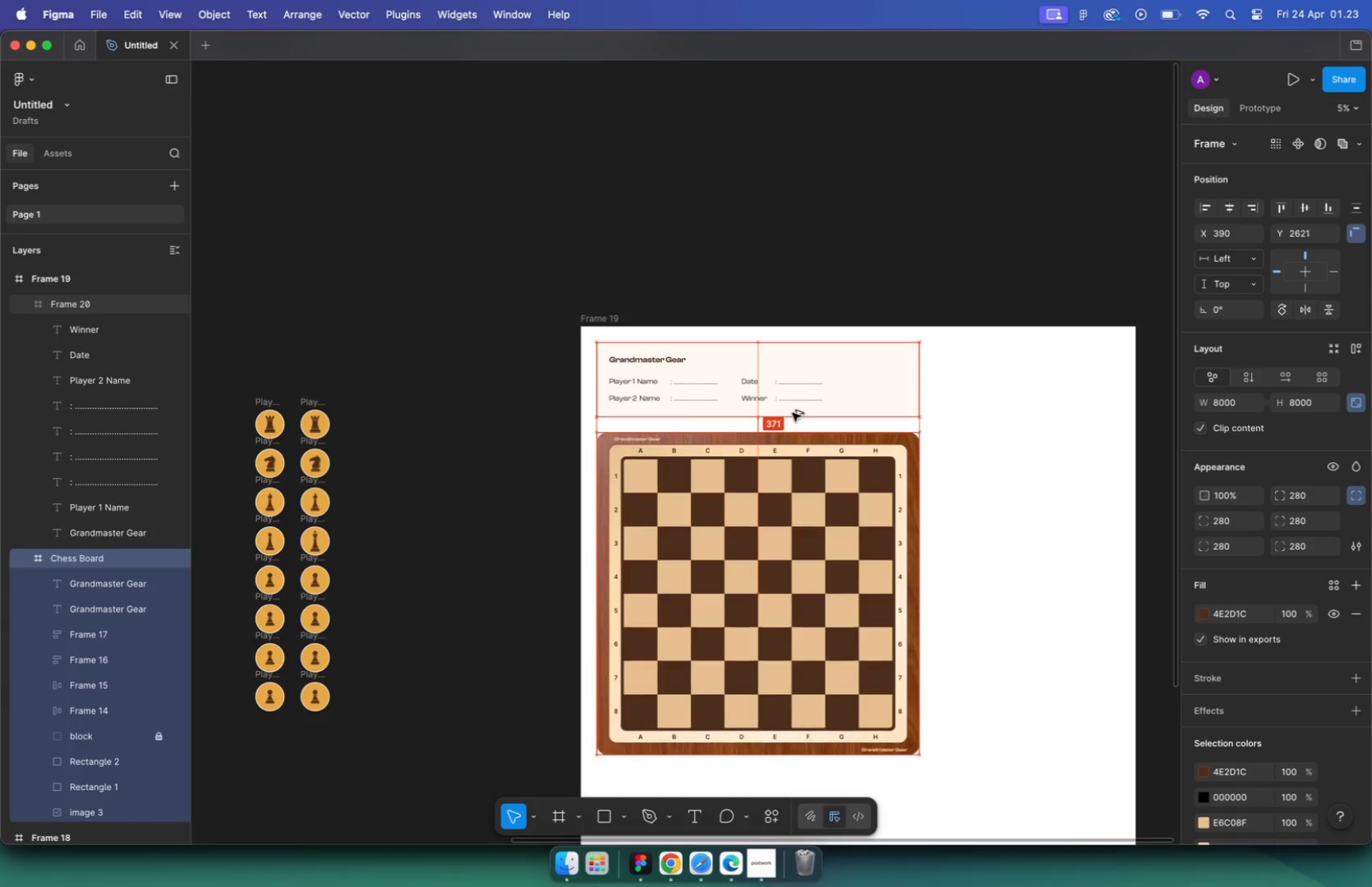 
key(Alt+Shift+ArrowDown)
 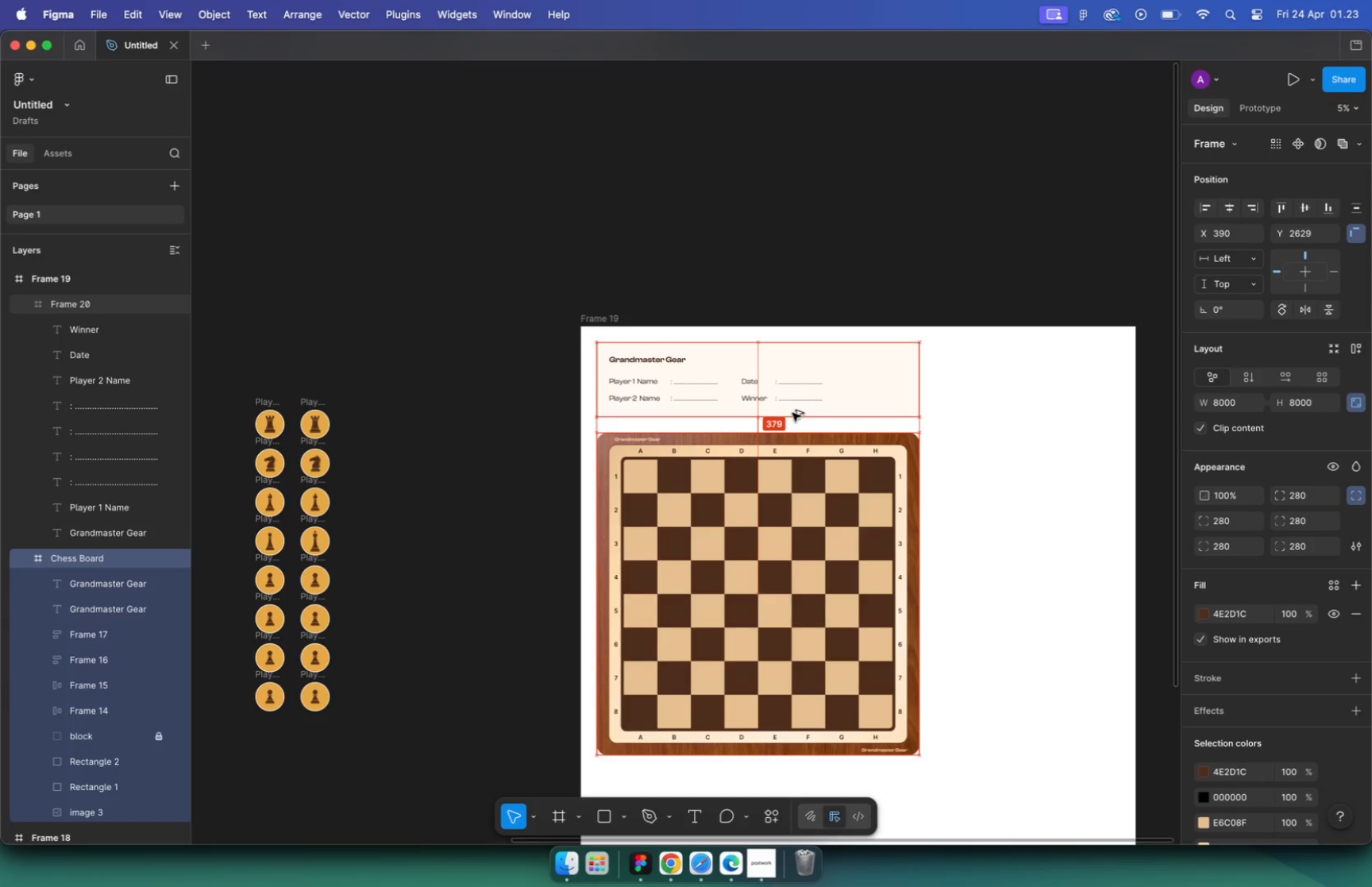 
key(Alt+Shift+ArrowDown)
 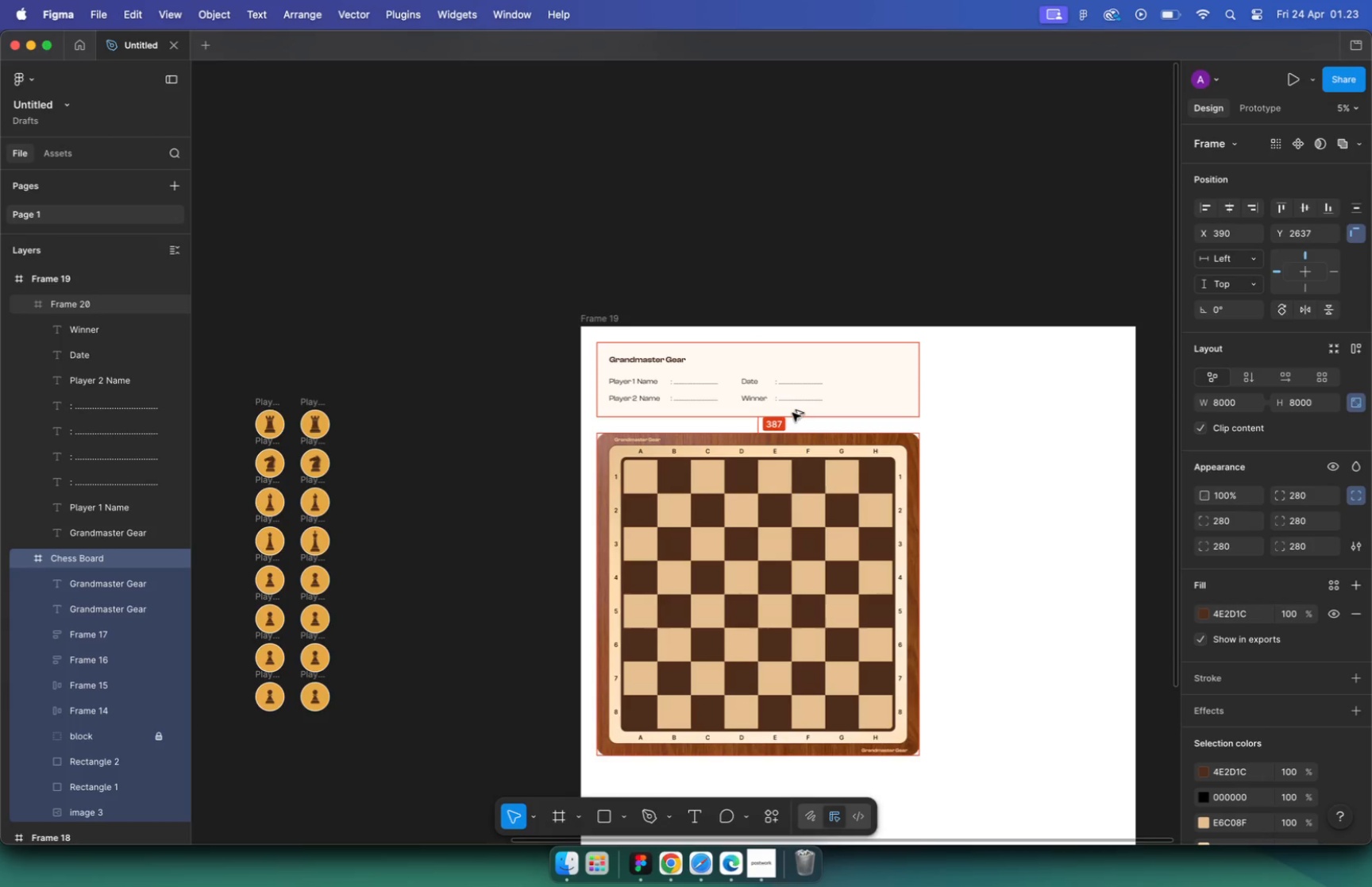 
key(Alt+ArrowDown)
 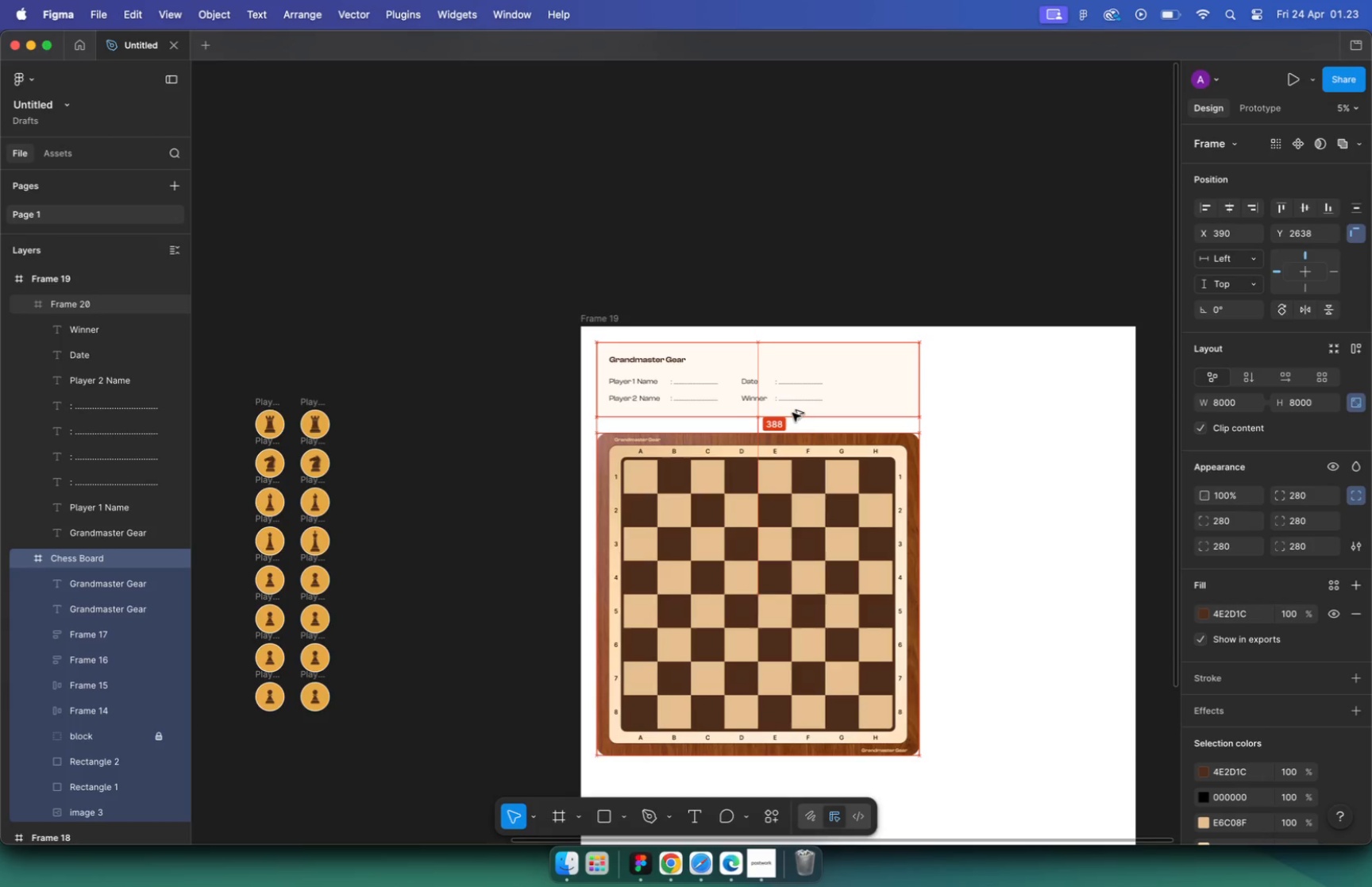 
hold_key(key=CommandLeft, duration=1.25)
scroll: coordinate [978, 503], scroll_direction: down, amount: 5.0
 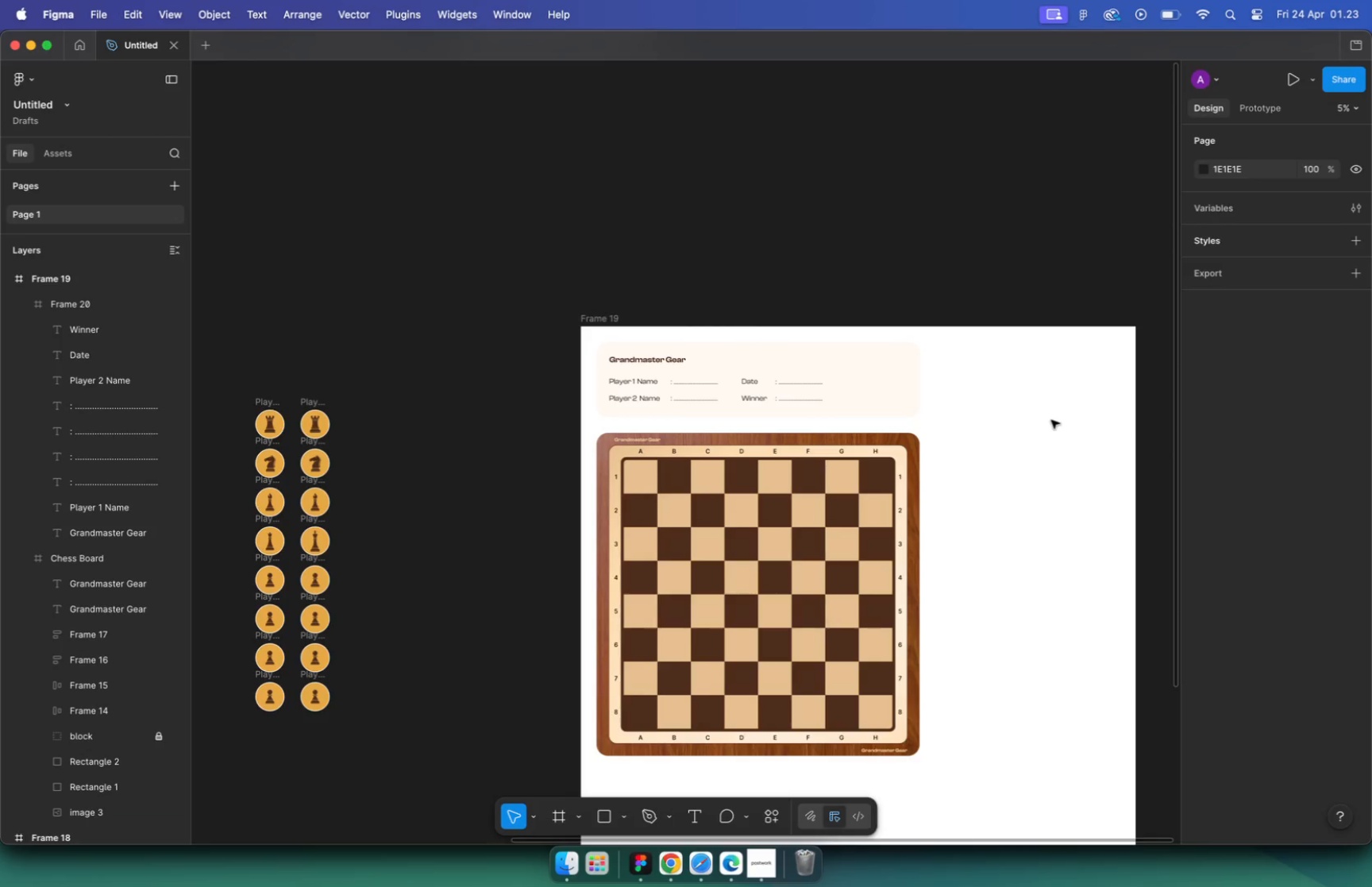 
hold_key(key=CommandLeft, duration=3.44)
left_click_drag(start_coordinate=[1045, 488], to_coordinate=[900, 498])
 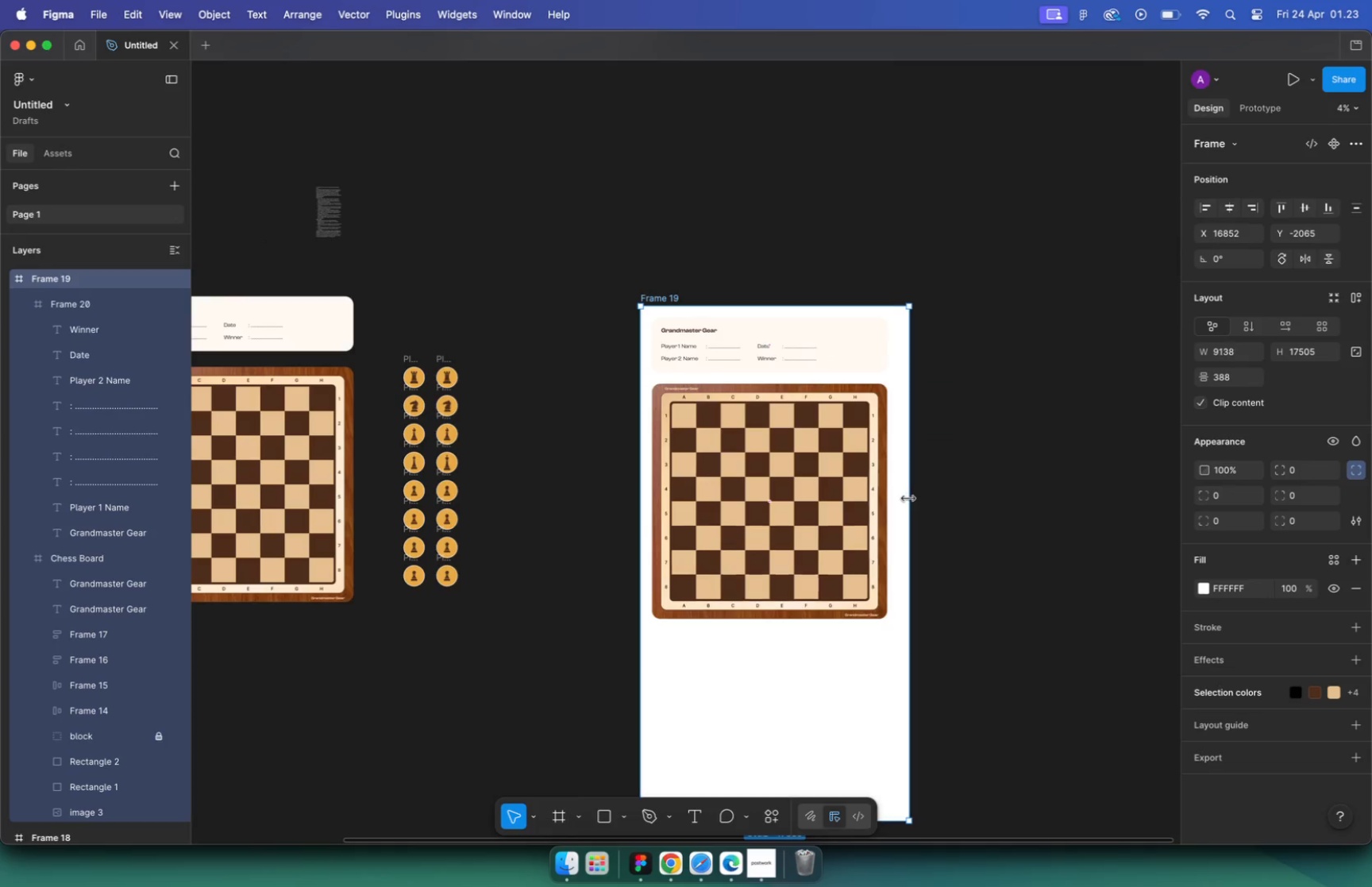 
left_click([1045, 508])
 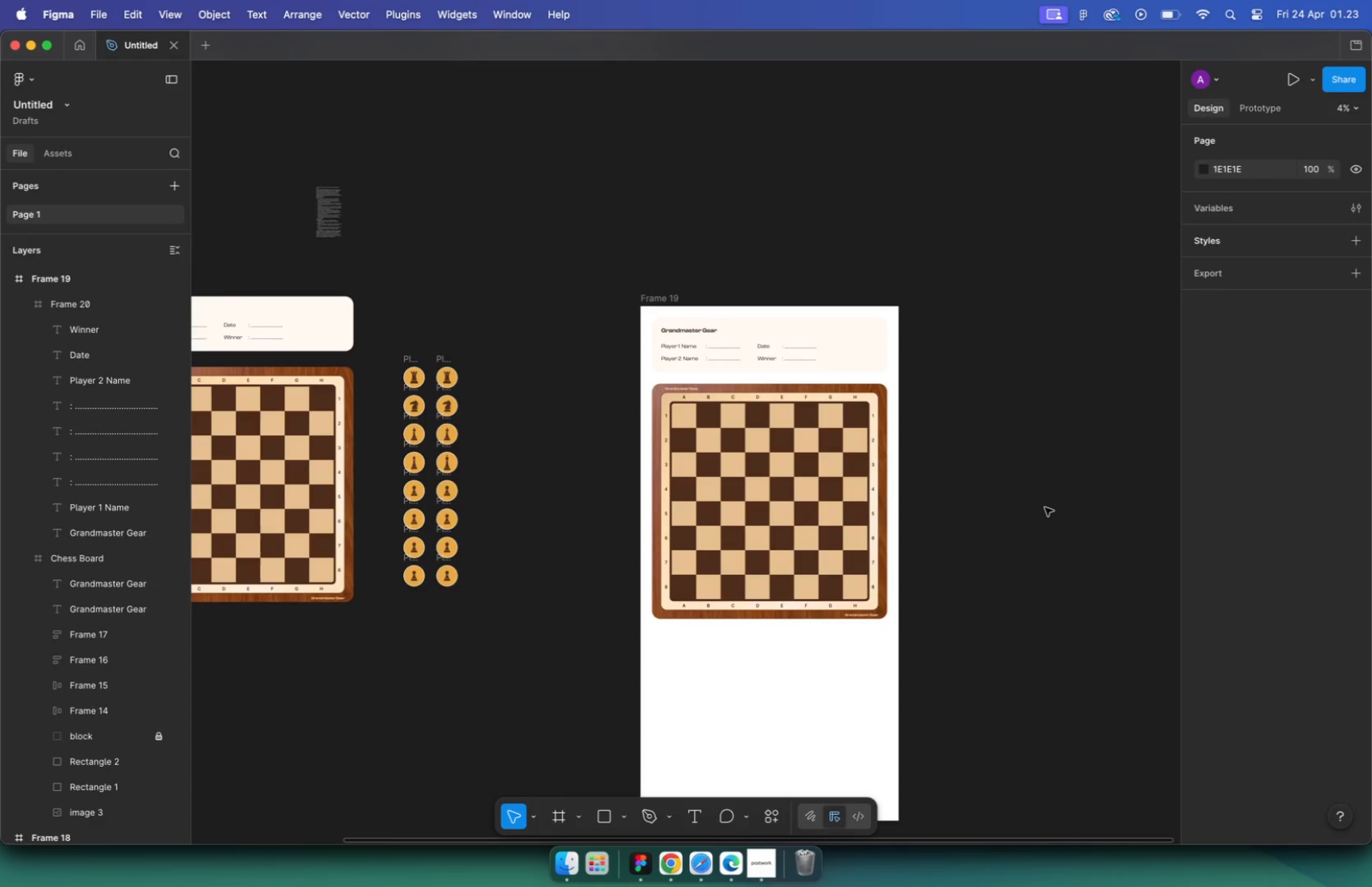 
hold_key(key=CommandLeft, duration=2.89)
scroll: coordinate [928, 430], scroll_direction: up, amount: 1.0
 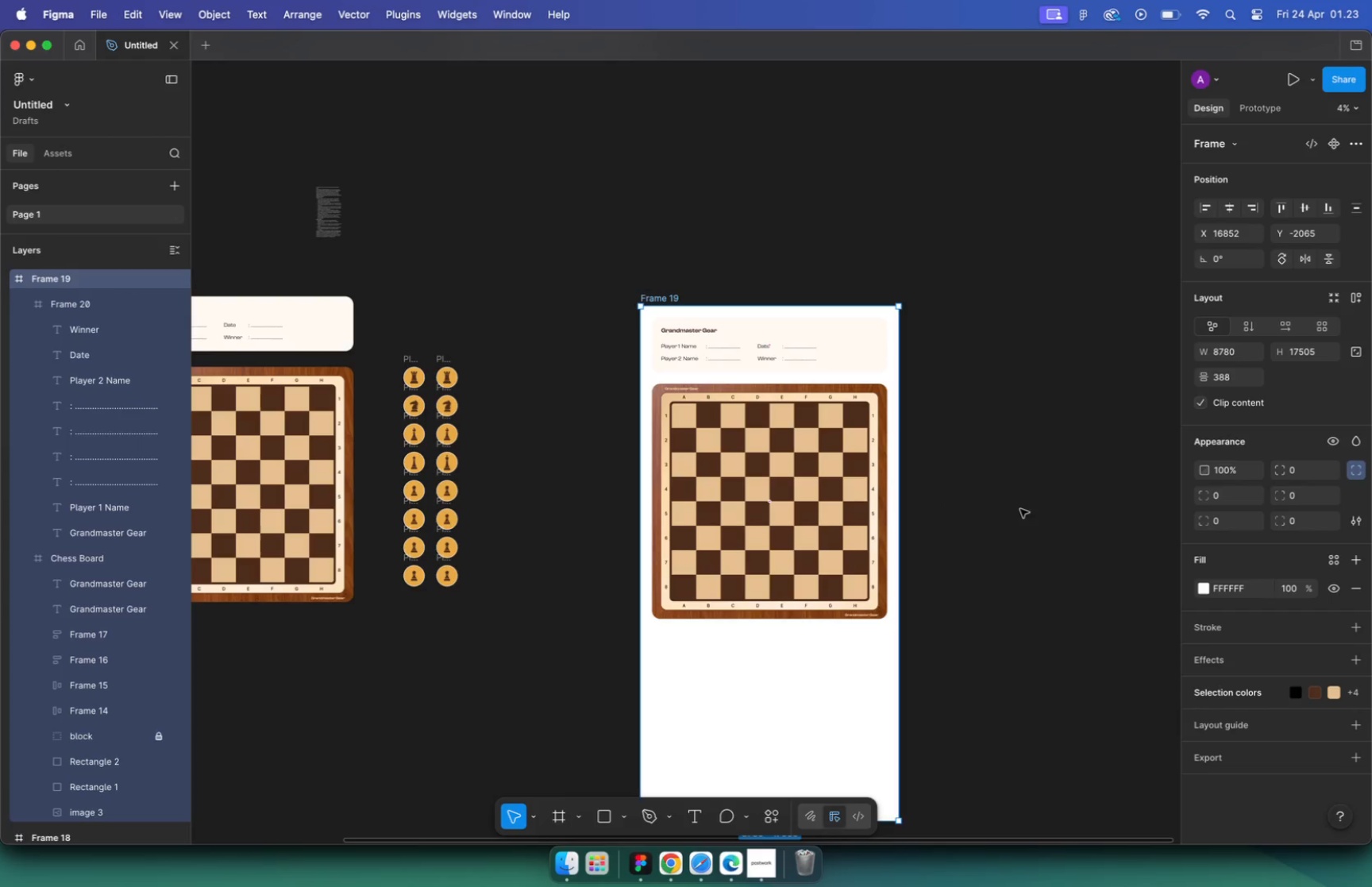 
left_click([608, 280])
 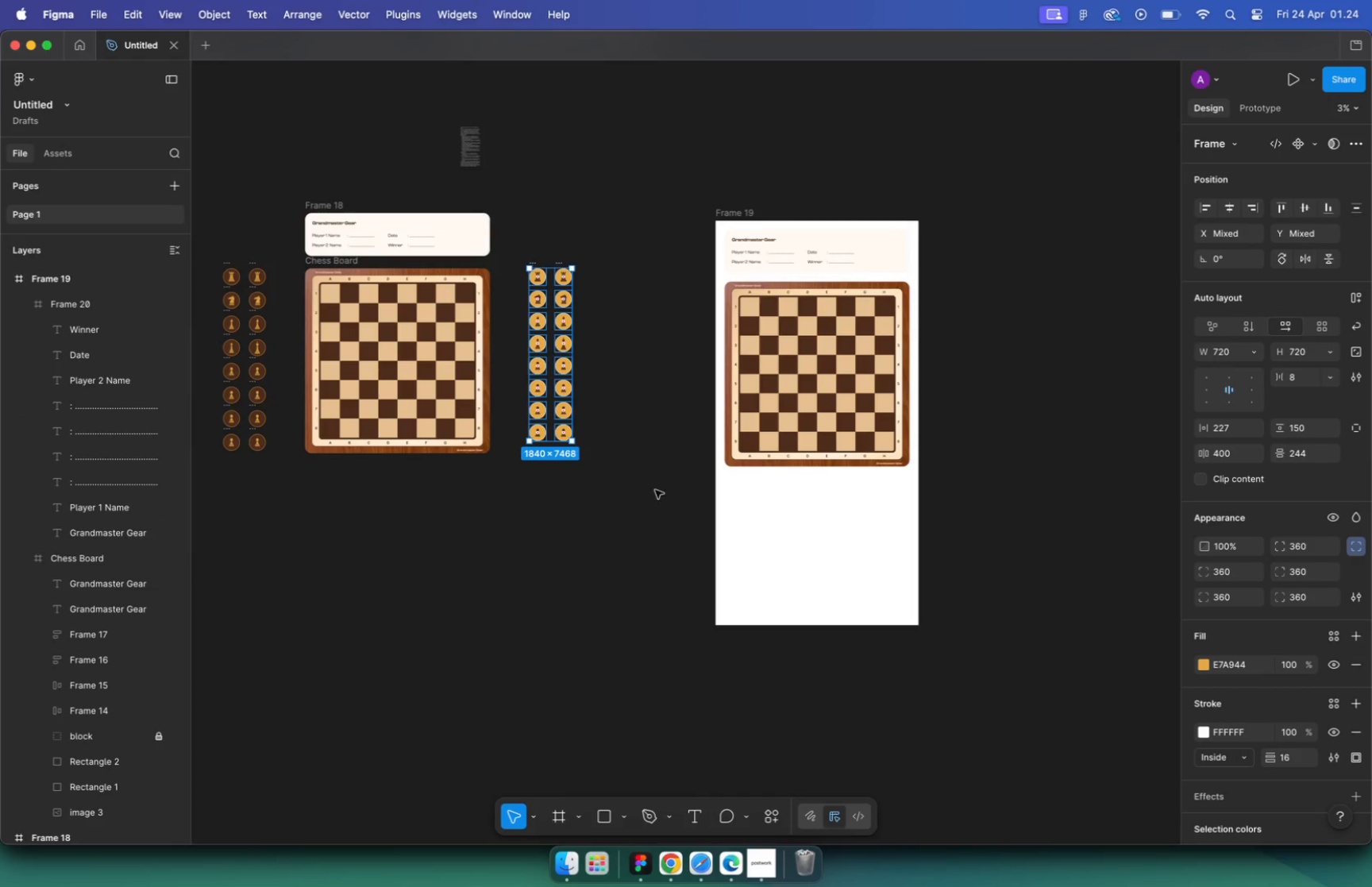 
scroll: coordinate [570, 297], scroll_direction: down, amount: 3.0
 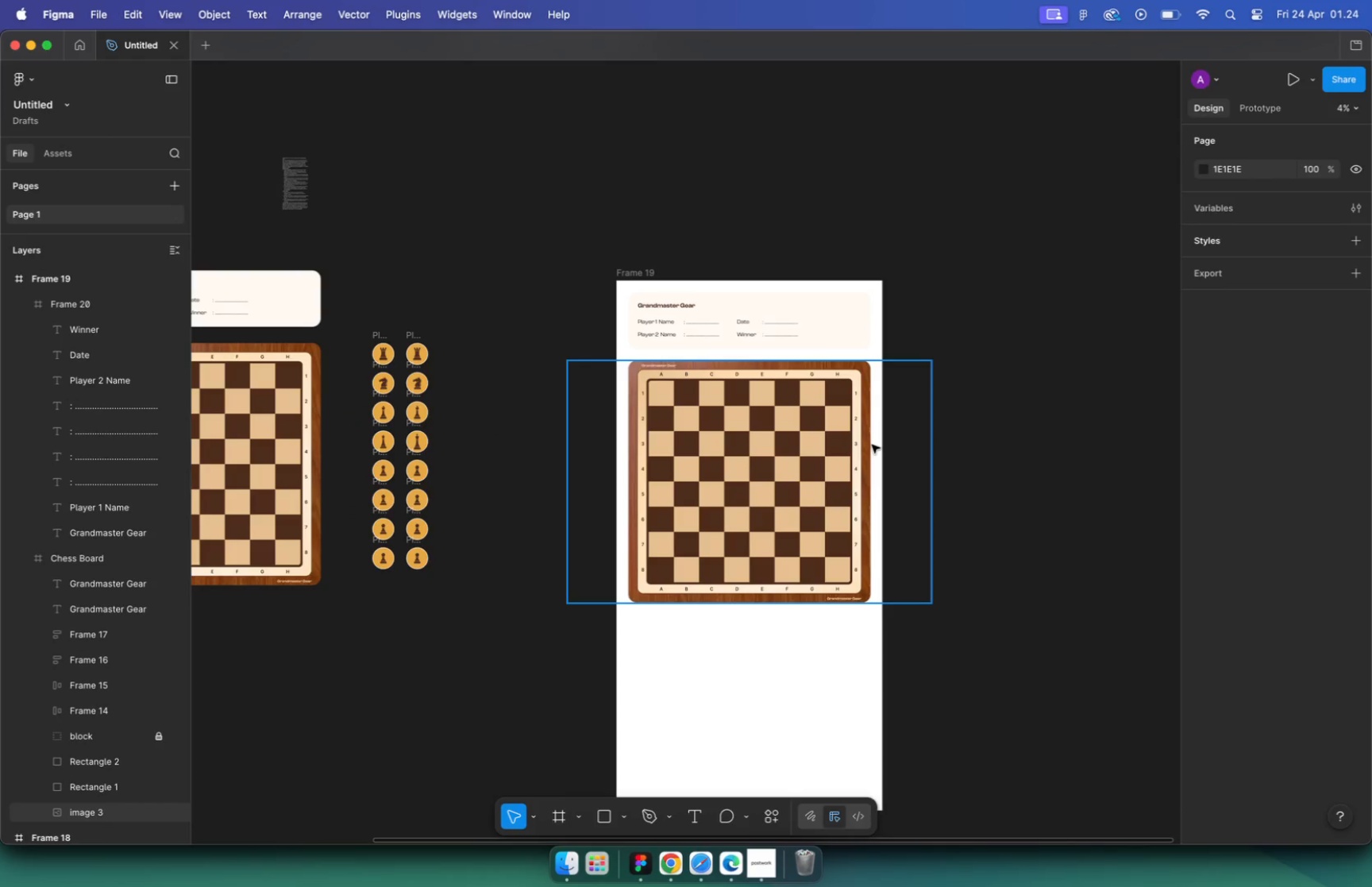 
left_click_drag(start_coordinate=[630, 239], to_coordinate=[511, 458])
 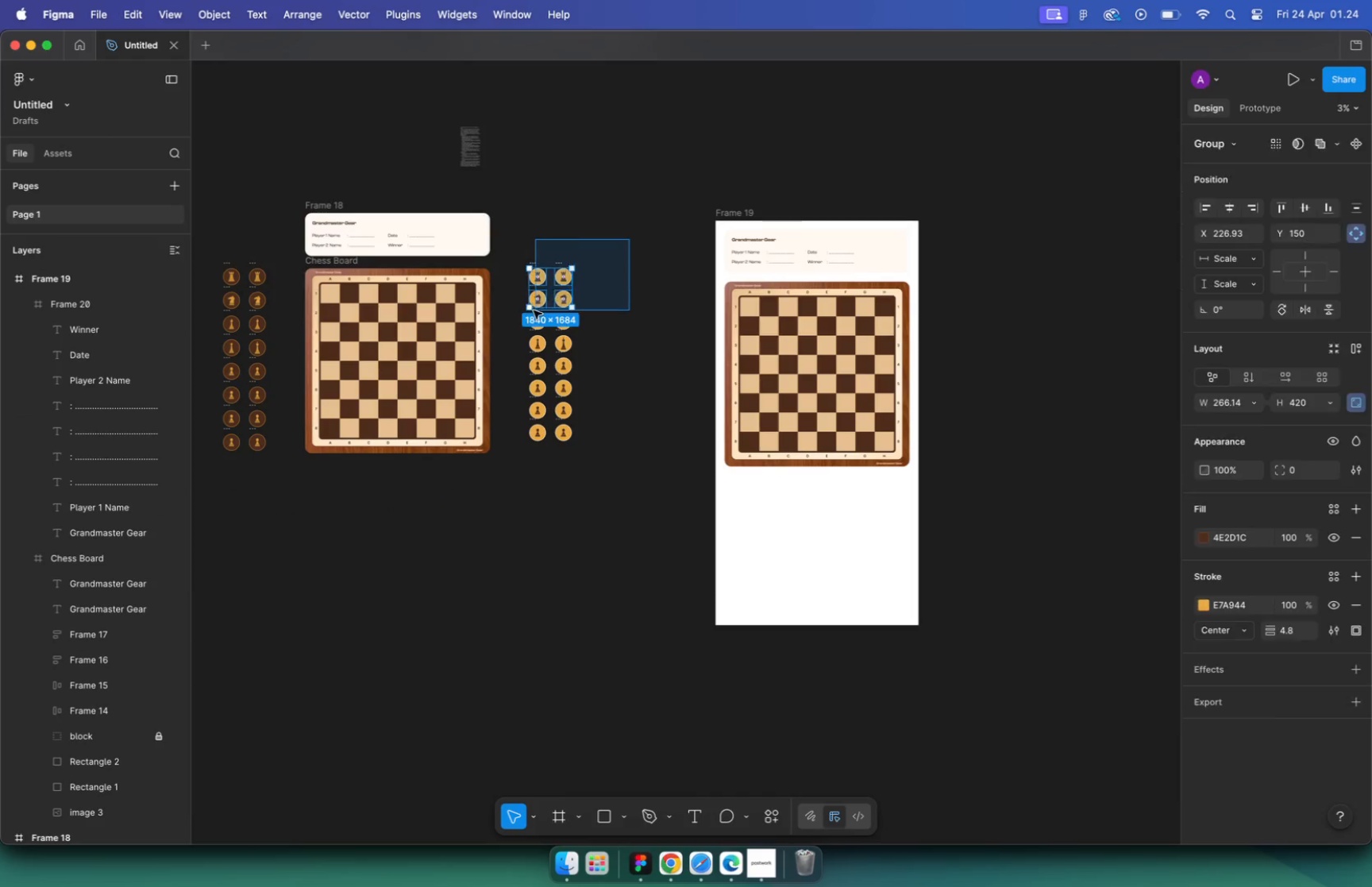 
left_click([804, 511])
 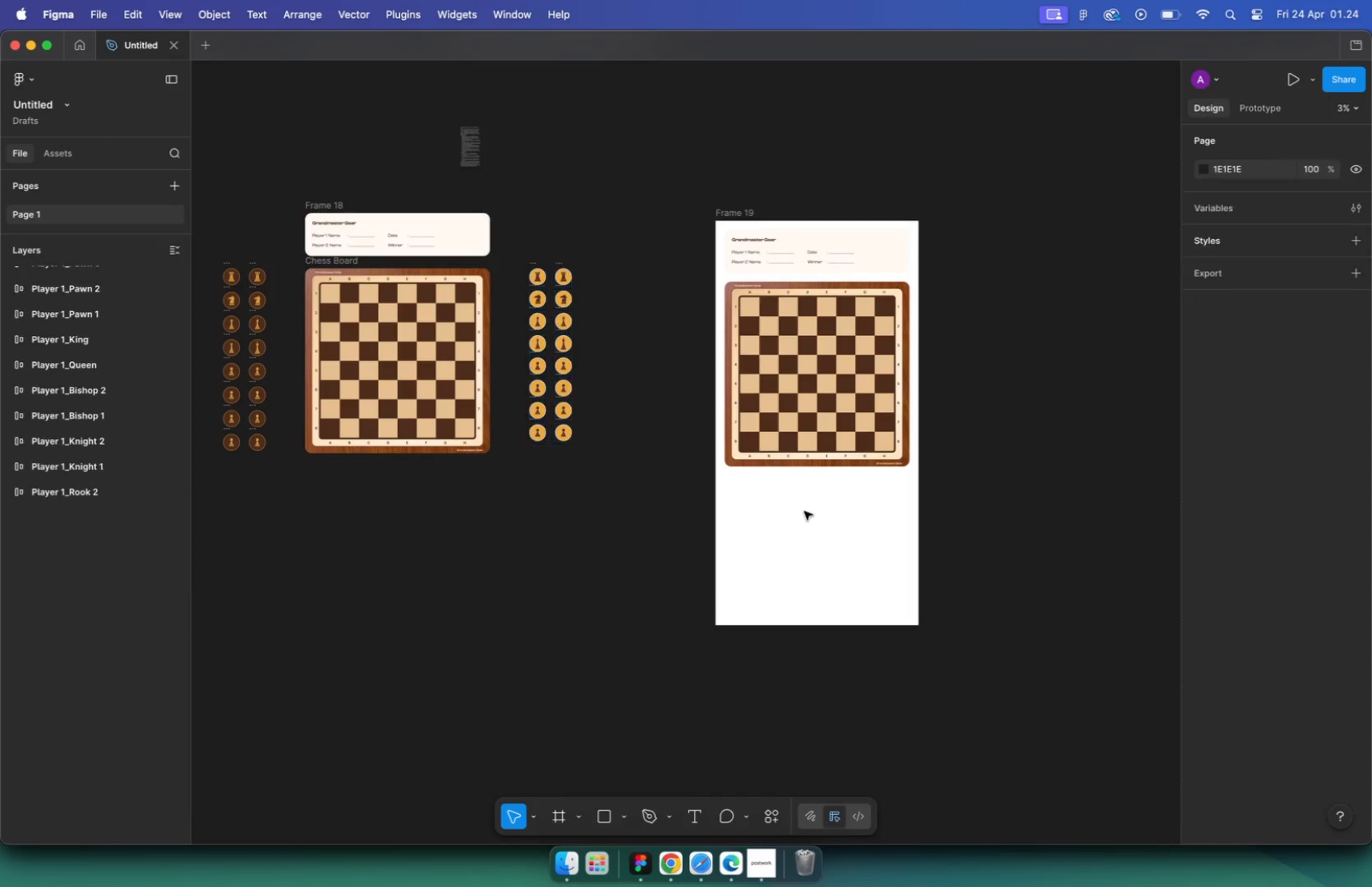 
left_click([897, 242])
 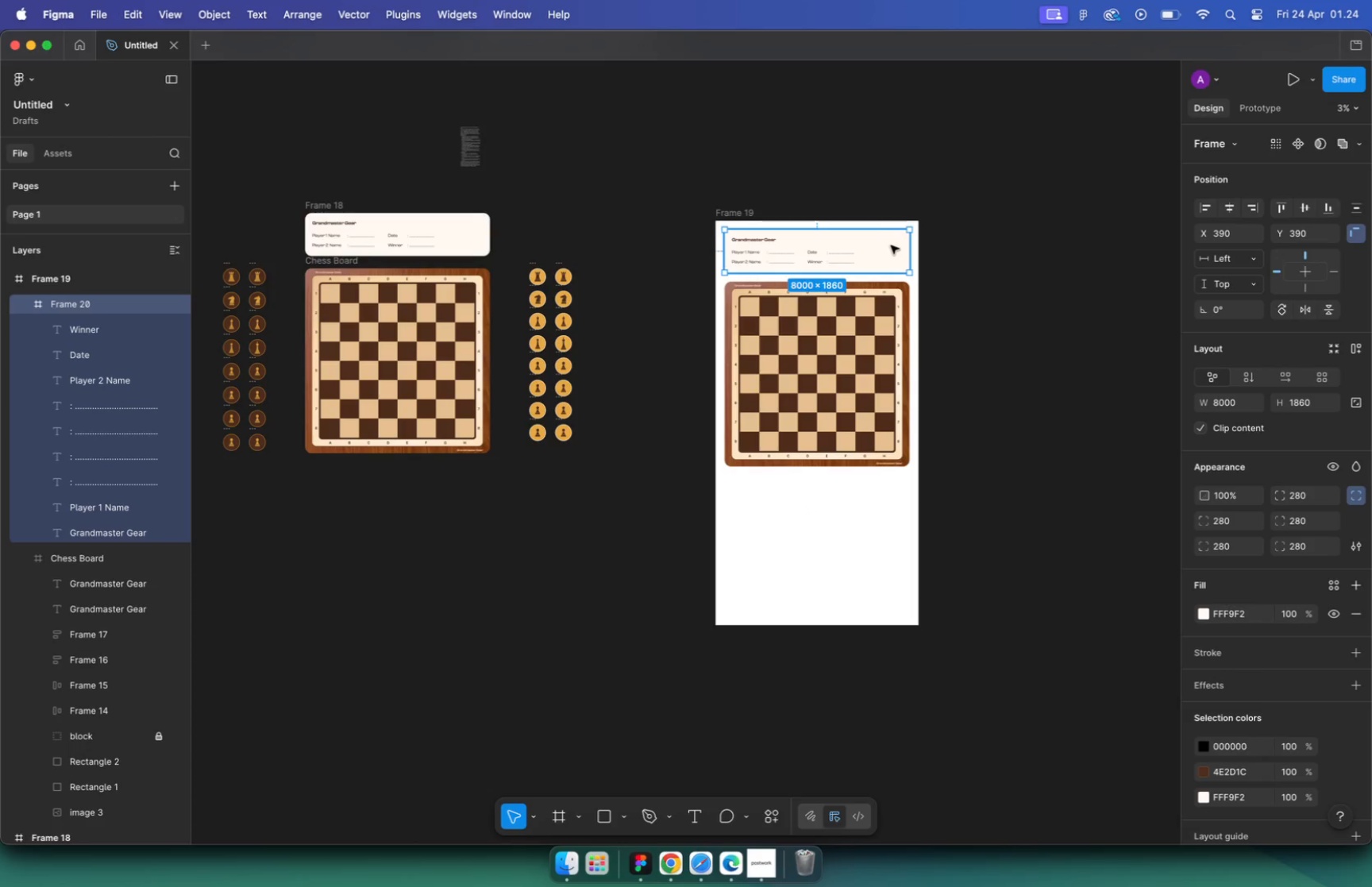 
left_click_drag(start_coordinate=[890, 245], to_coordinate=[885, 494])
 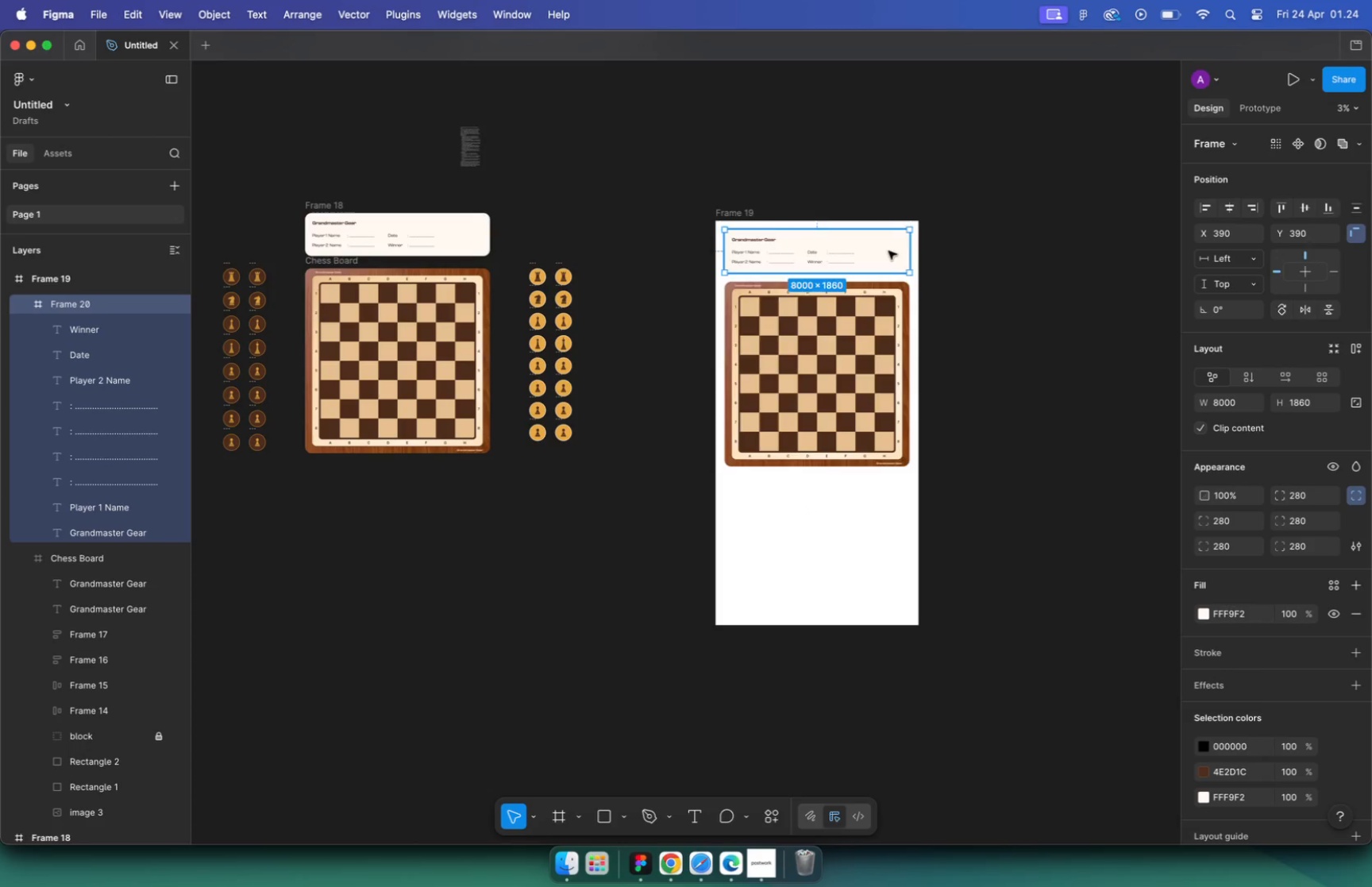 
hold_key(key=ShiftLeft, duration=1.65)
 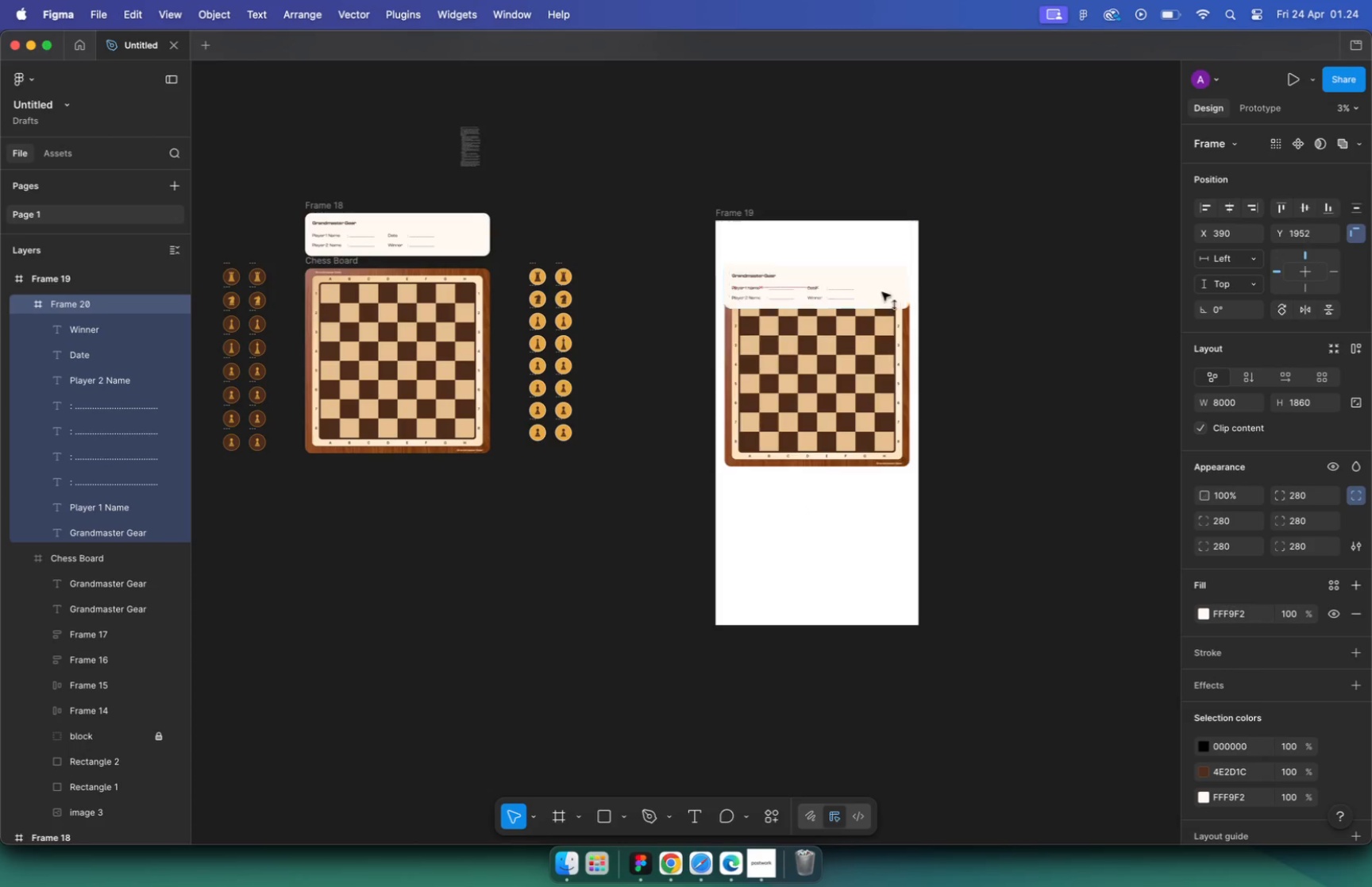 
hold_key(key=OptionLeft, duration=1.4)
 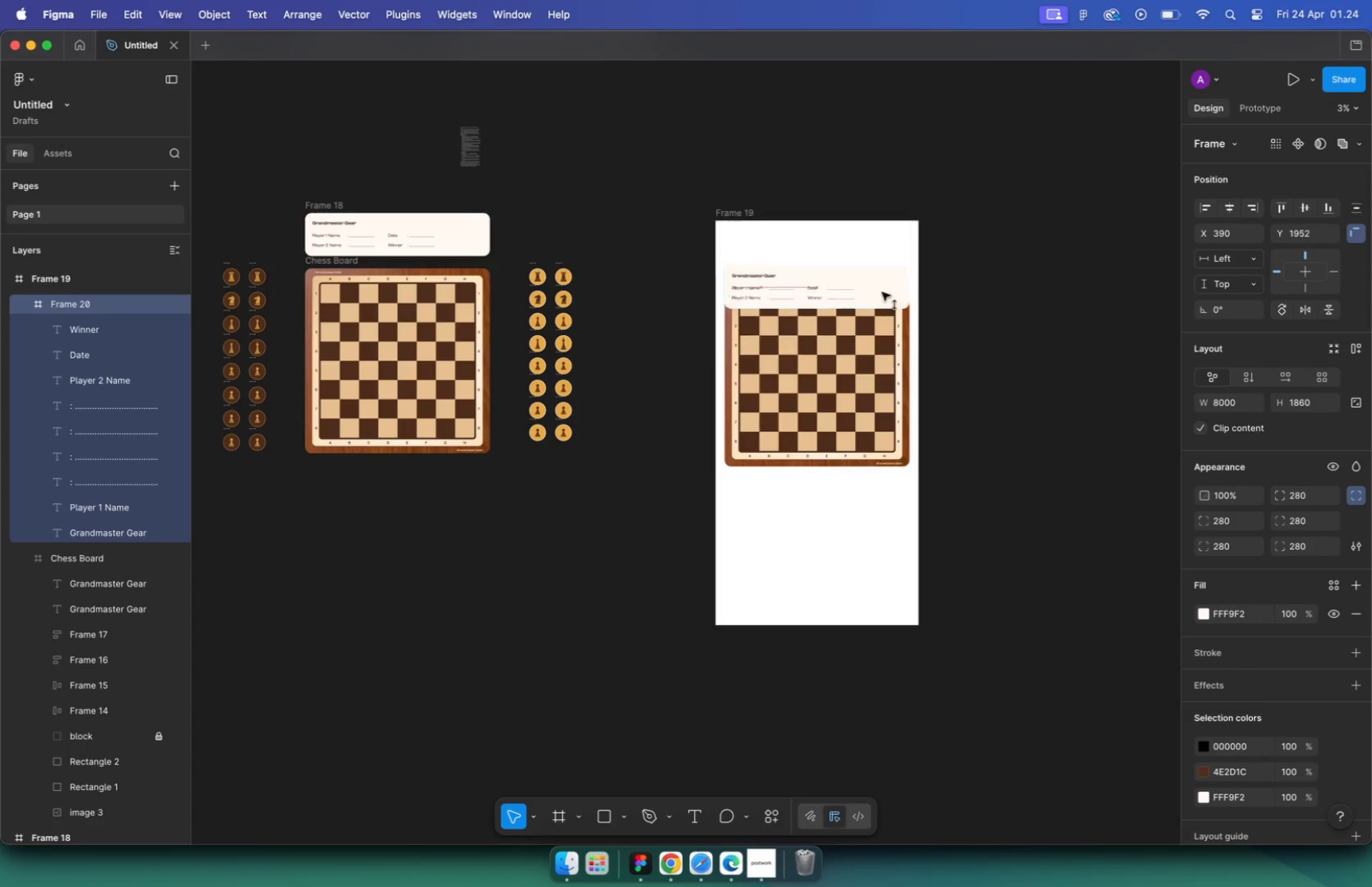 
left_click([1057, 497])
 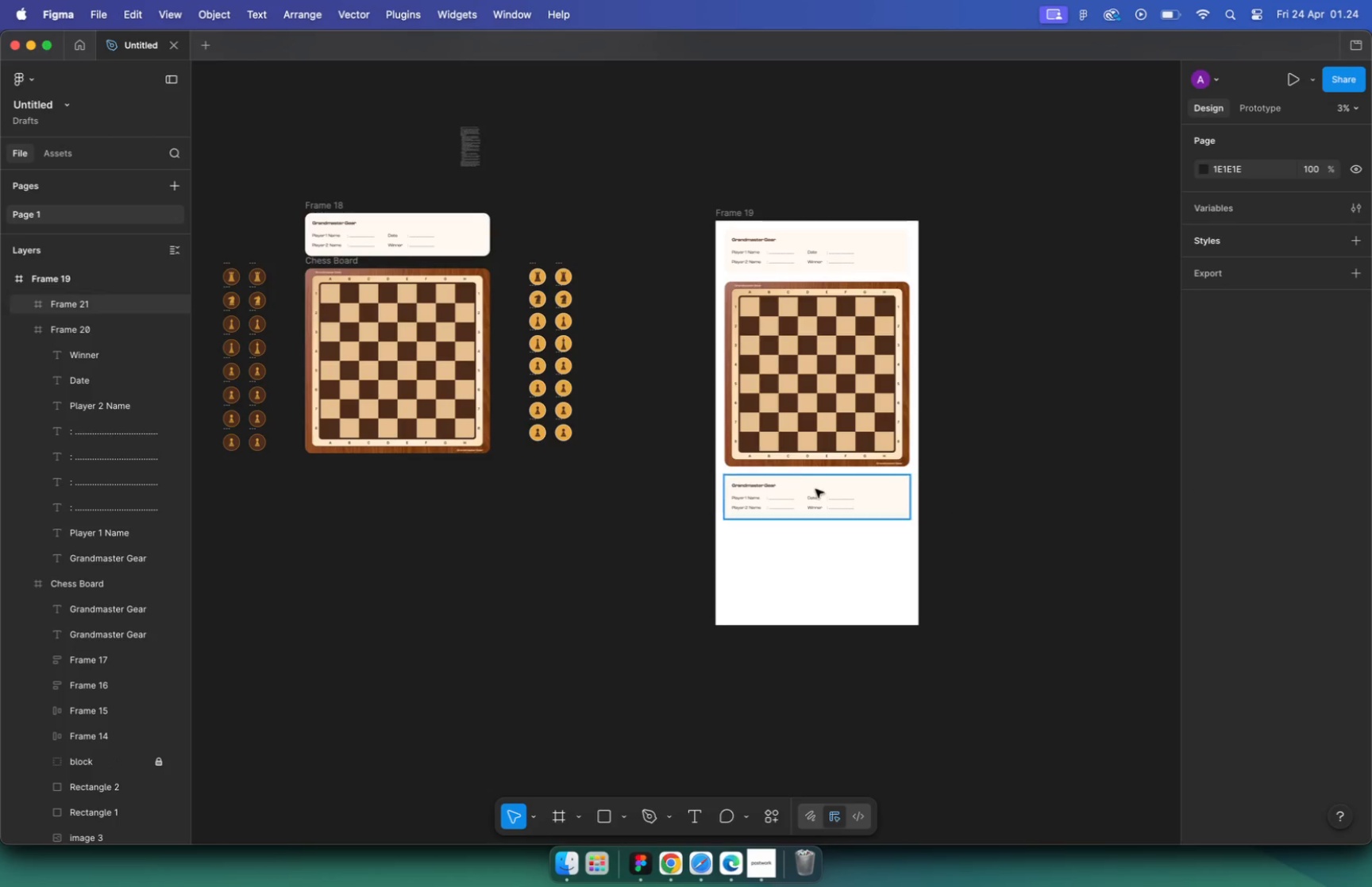 
hold_key(key=CommandLeft, duration=0.48)
 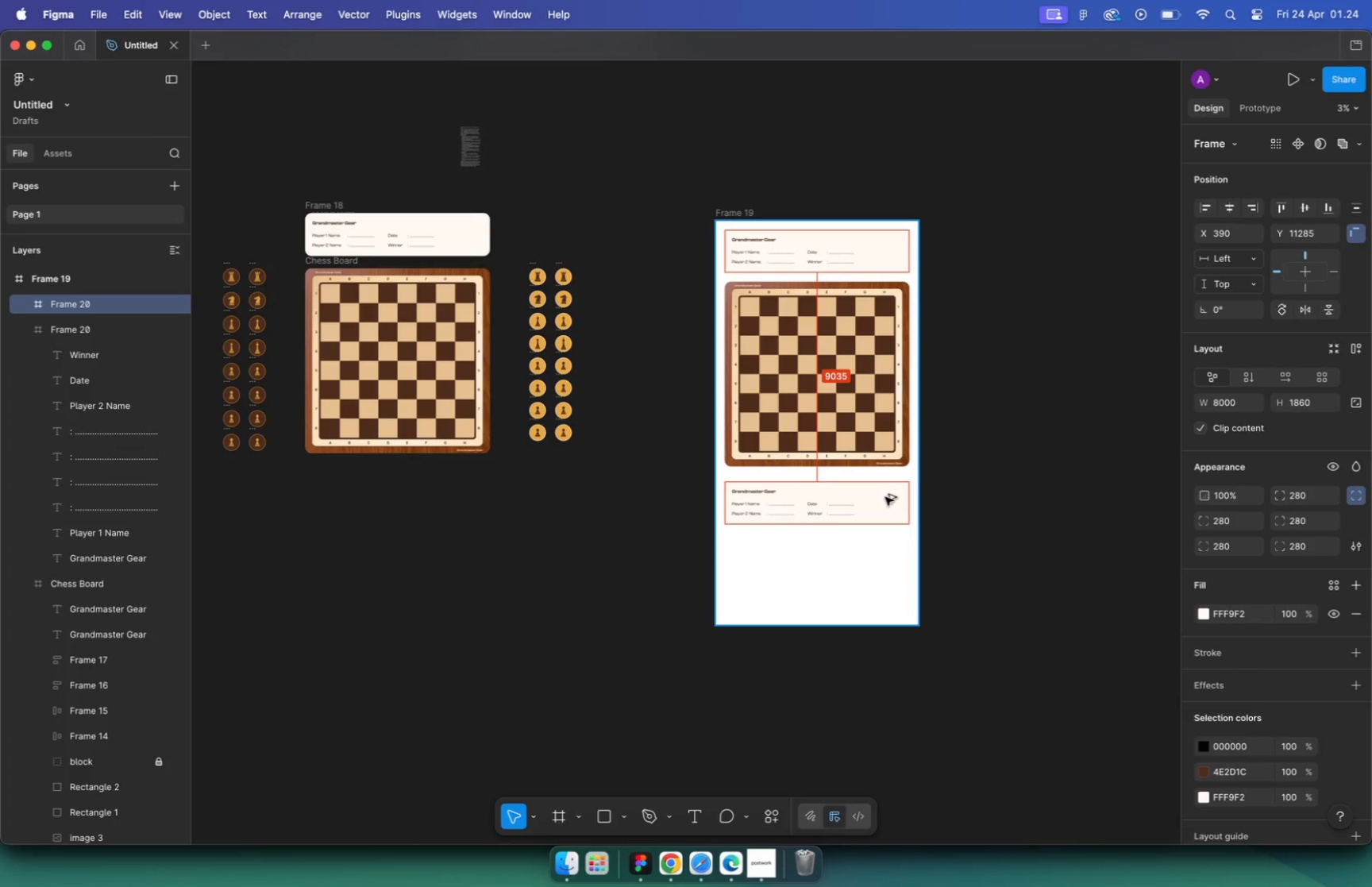 
left_click([685, 474])
 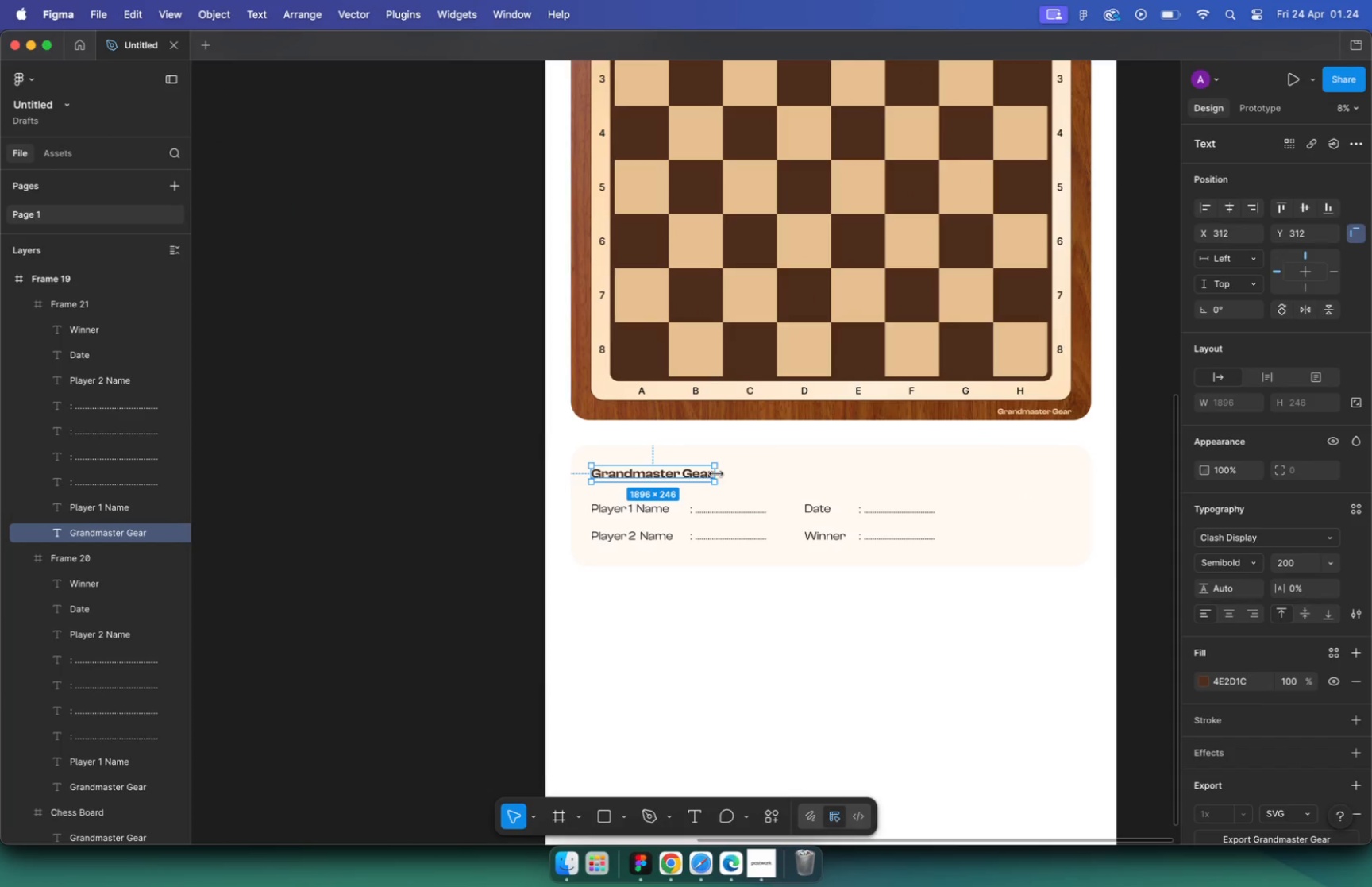 
scroll: coordinate [808, 492], scroll_direction: up, amount: 16.0
 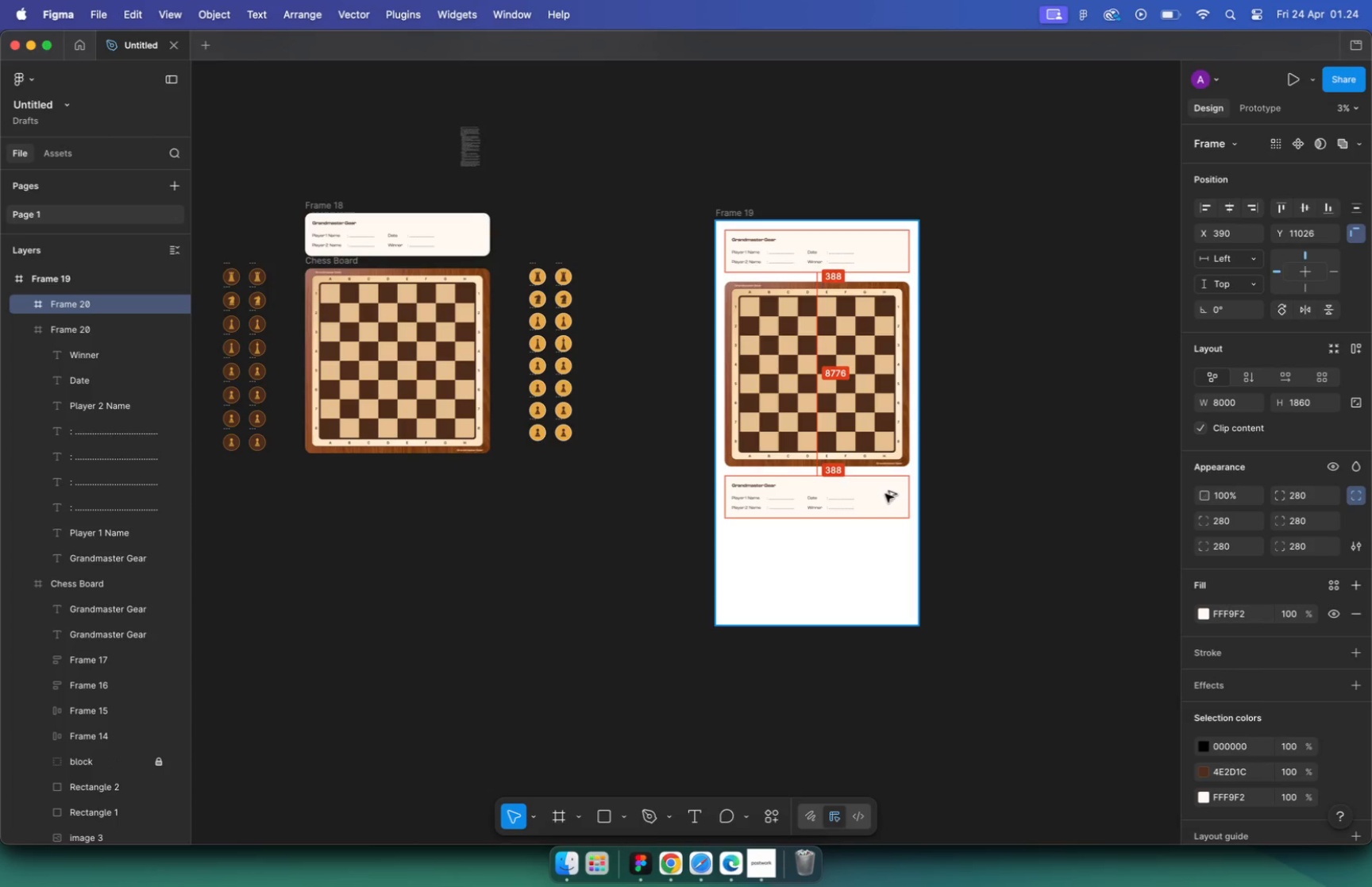 
double_click([687, 477])
 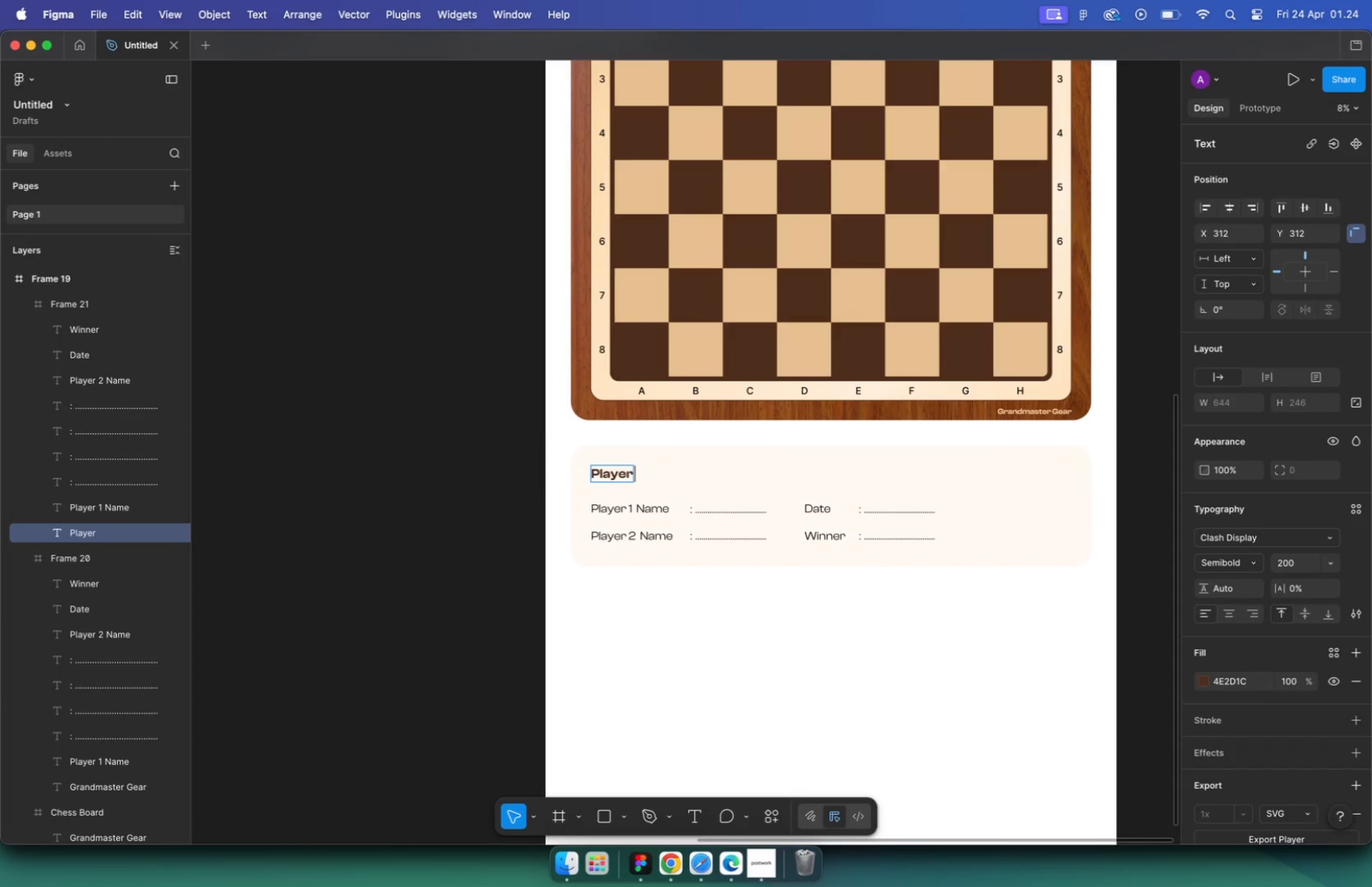 
type(Player 1)
 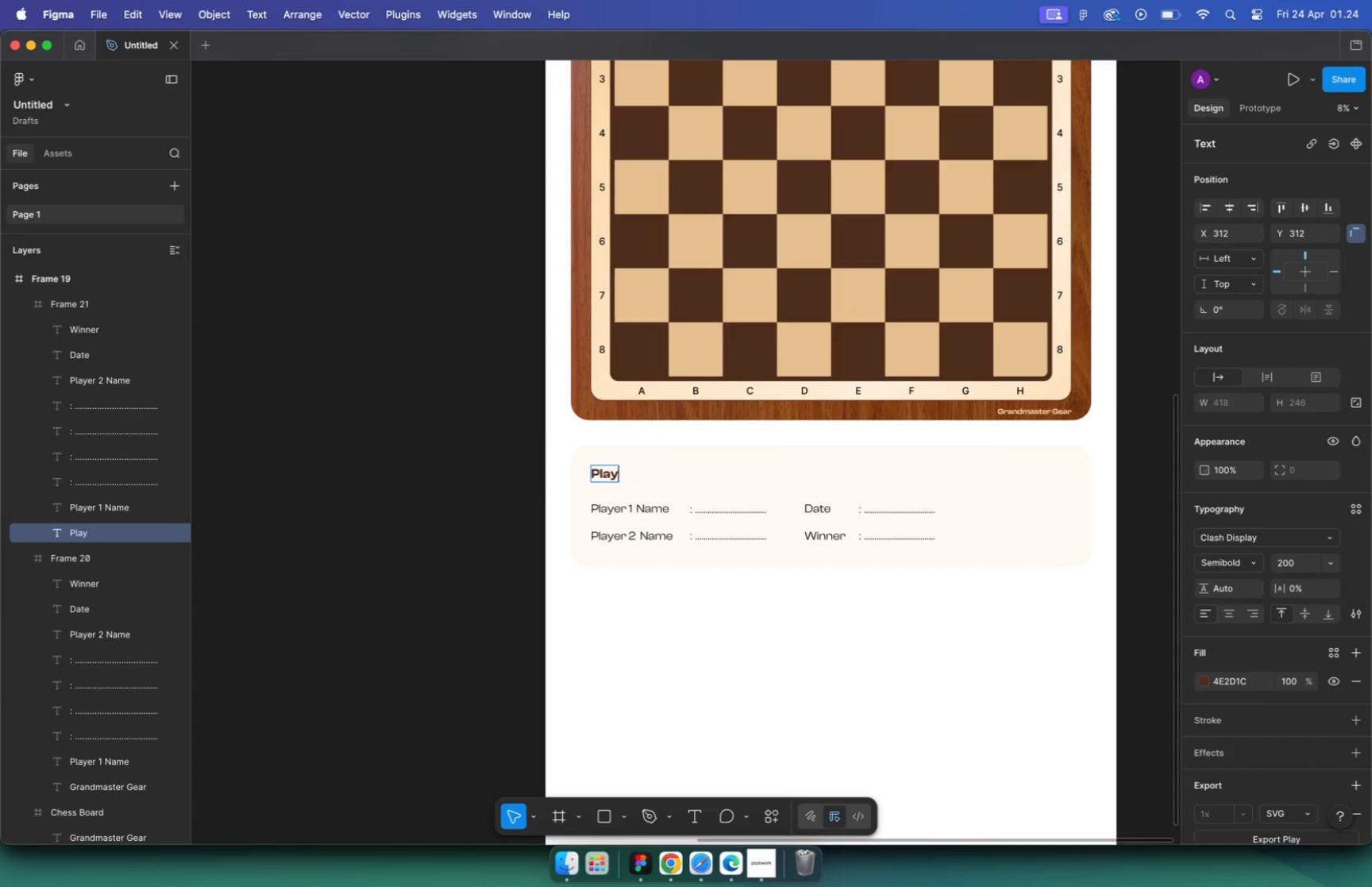 
hold_key(key=CommandLeft, duration=0.57)
scroll: coordinate [761, 473], scroll_direction: down, amount: 10.0
 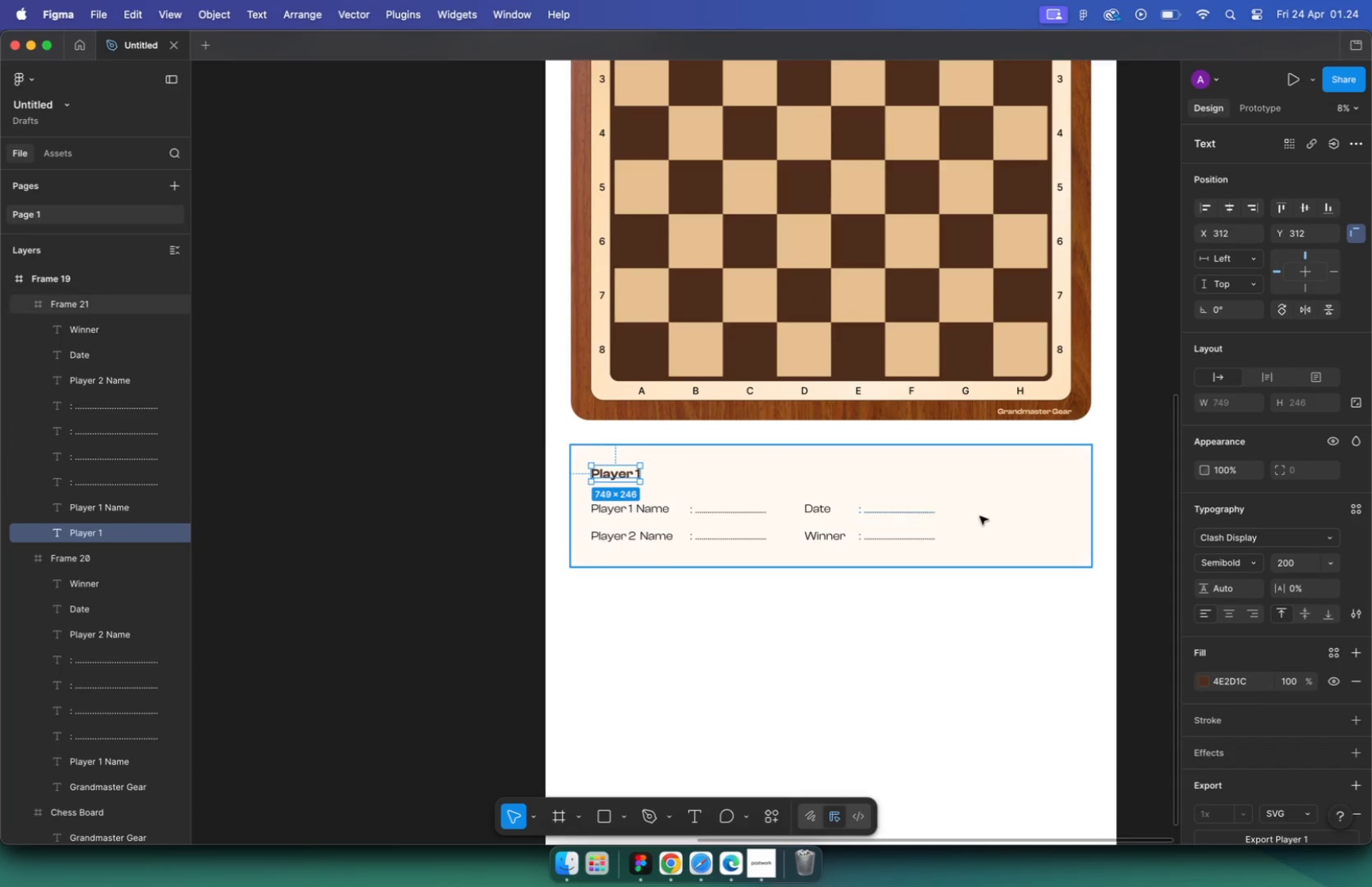 
left_click_drag(start_coordinate=[878, 491], to_coordinate=[699, 503])
 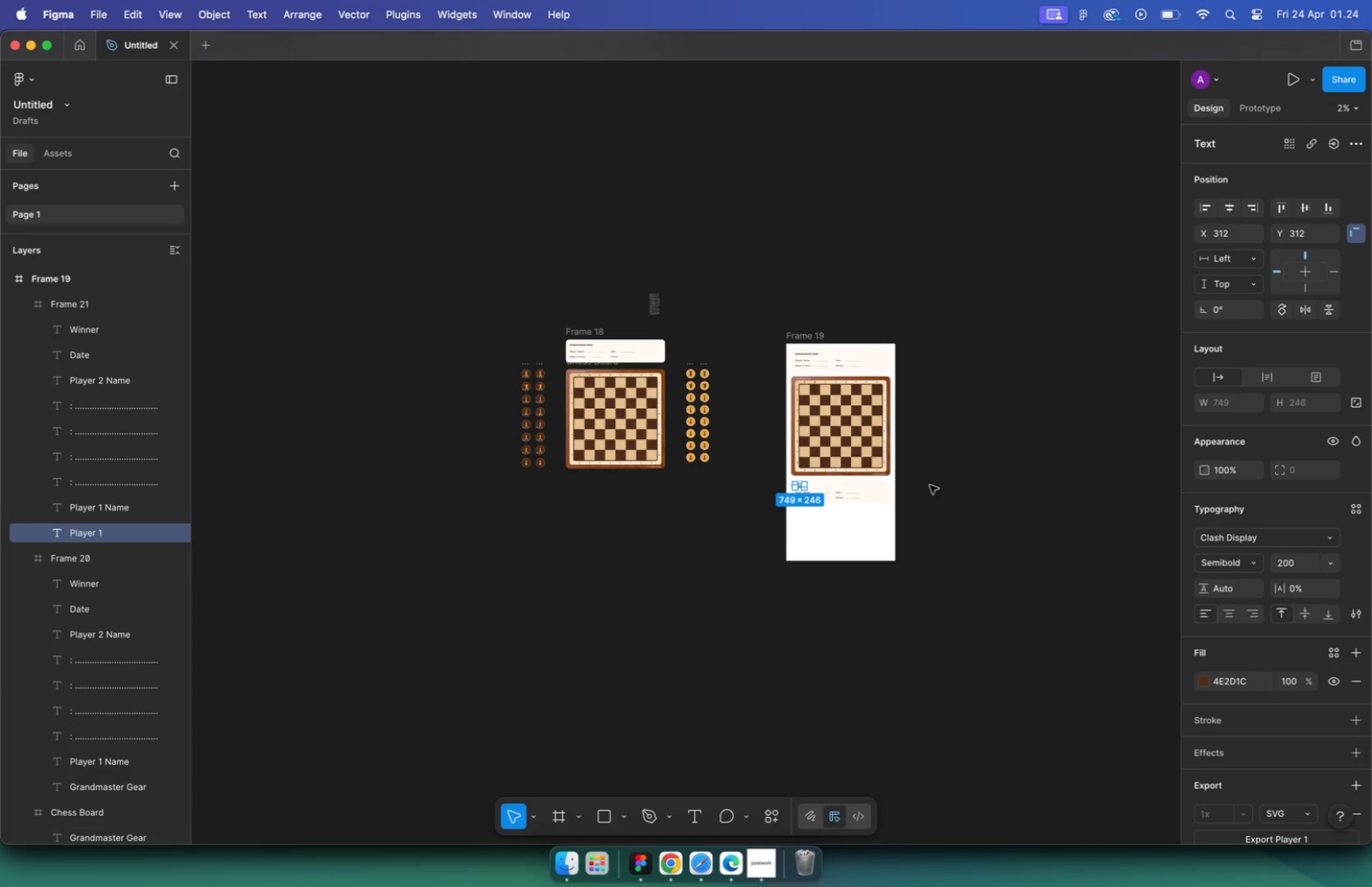 
hold_key(key=OptionLeft, duration=0.59)
 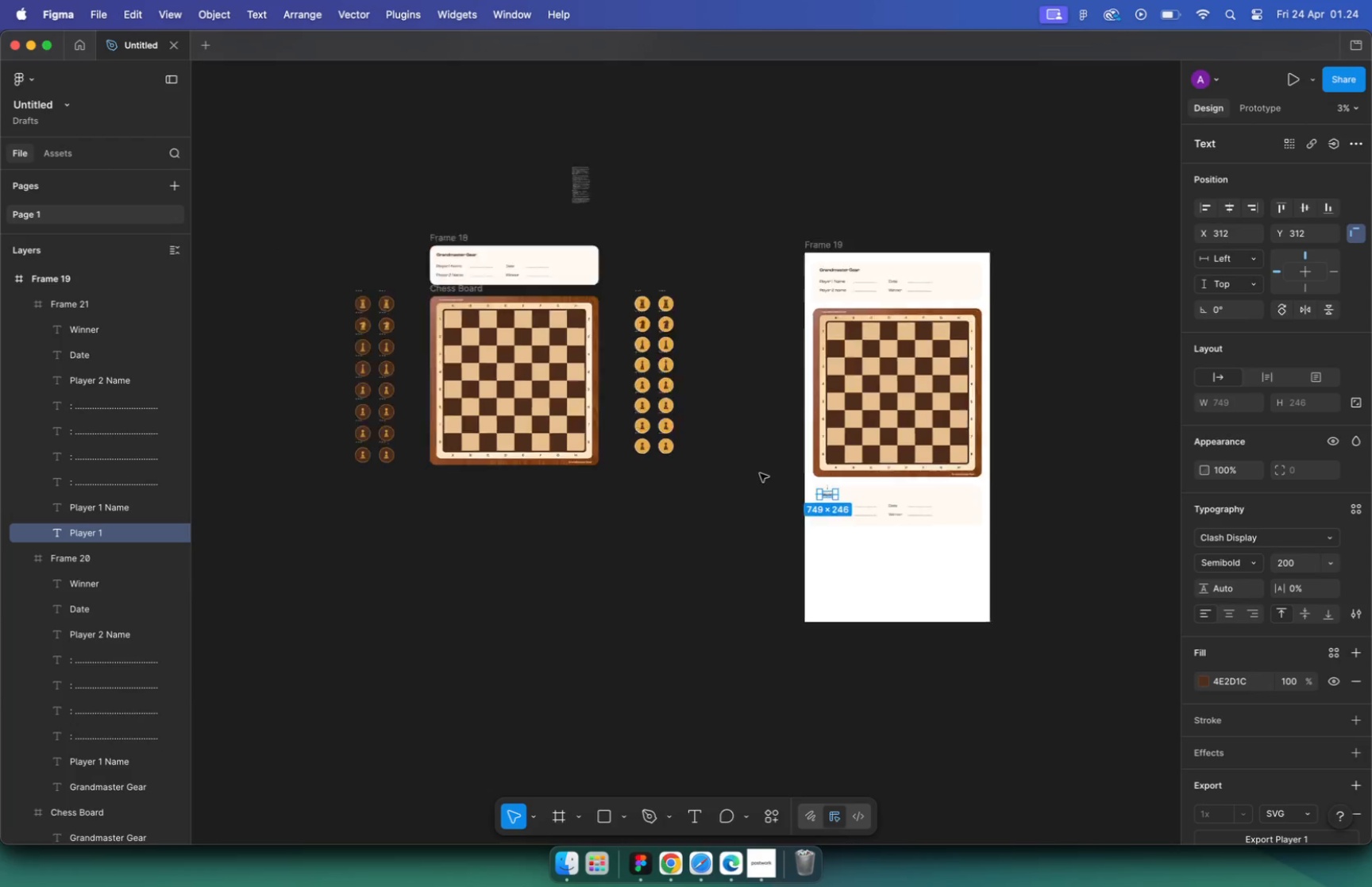 
hold_key(key=CommandLeft, duration=0.65)
scroll: coordinate [664, 505], scroll_direction: up, amount: 15.0
 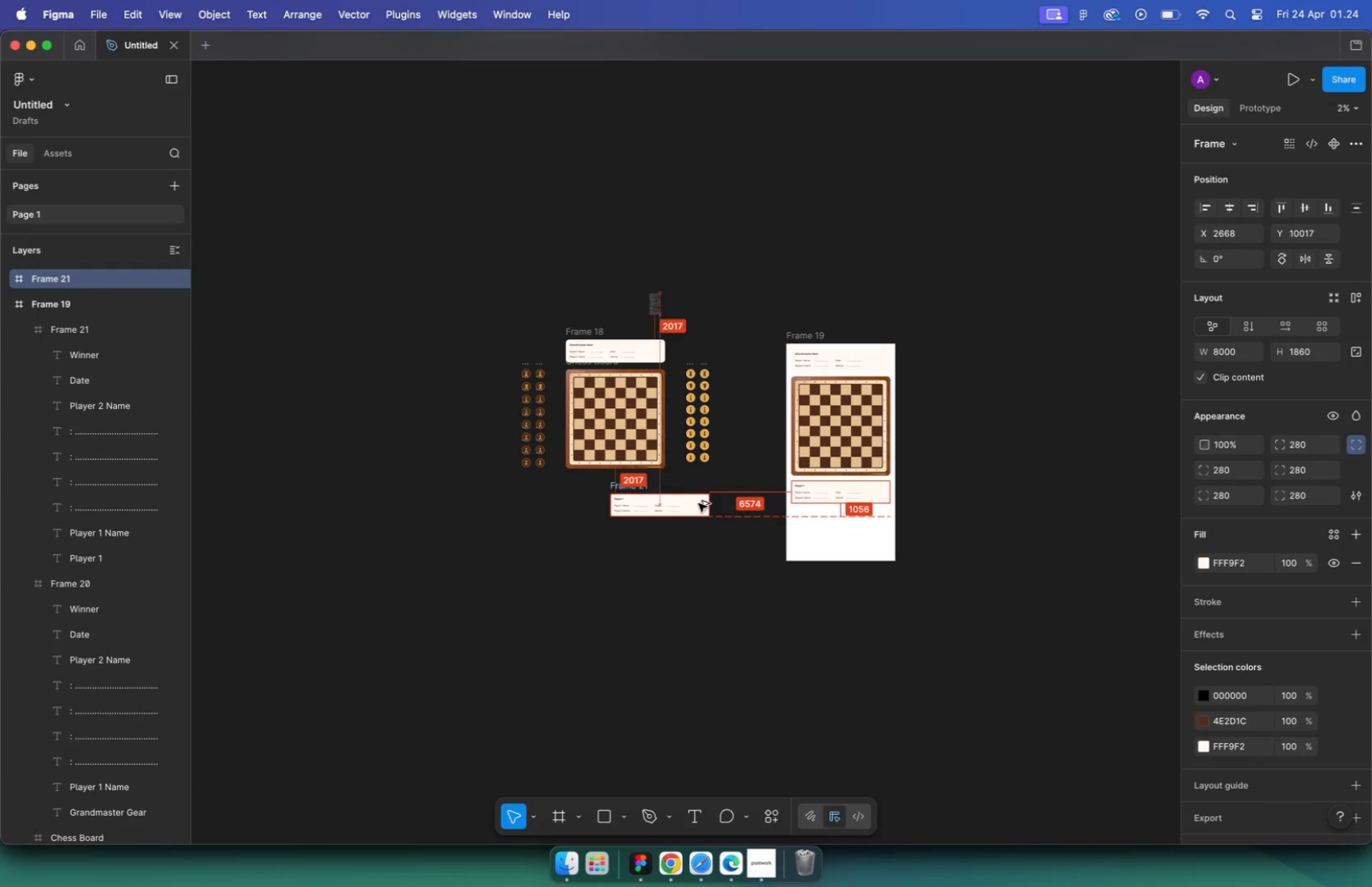 
left_click_drag(start_coordinate=[813, 499], to_coordinate=[522, 545])
 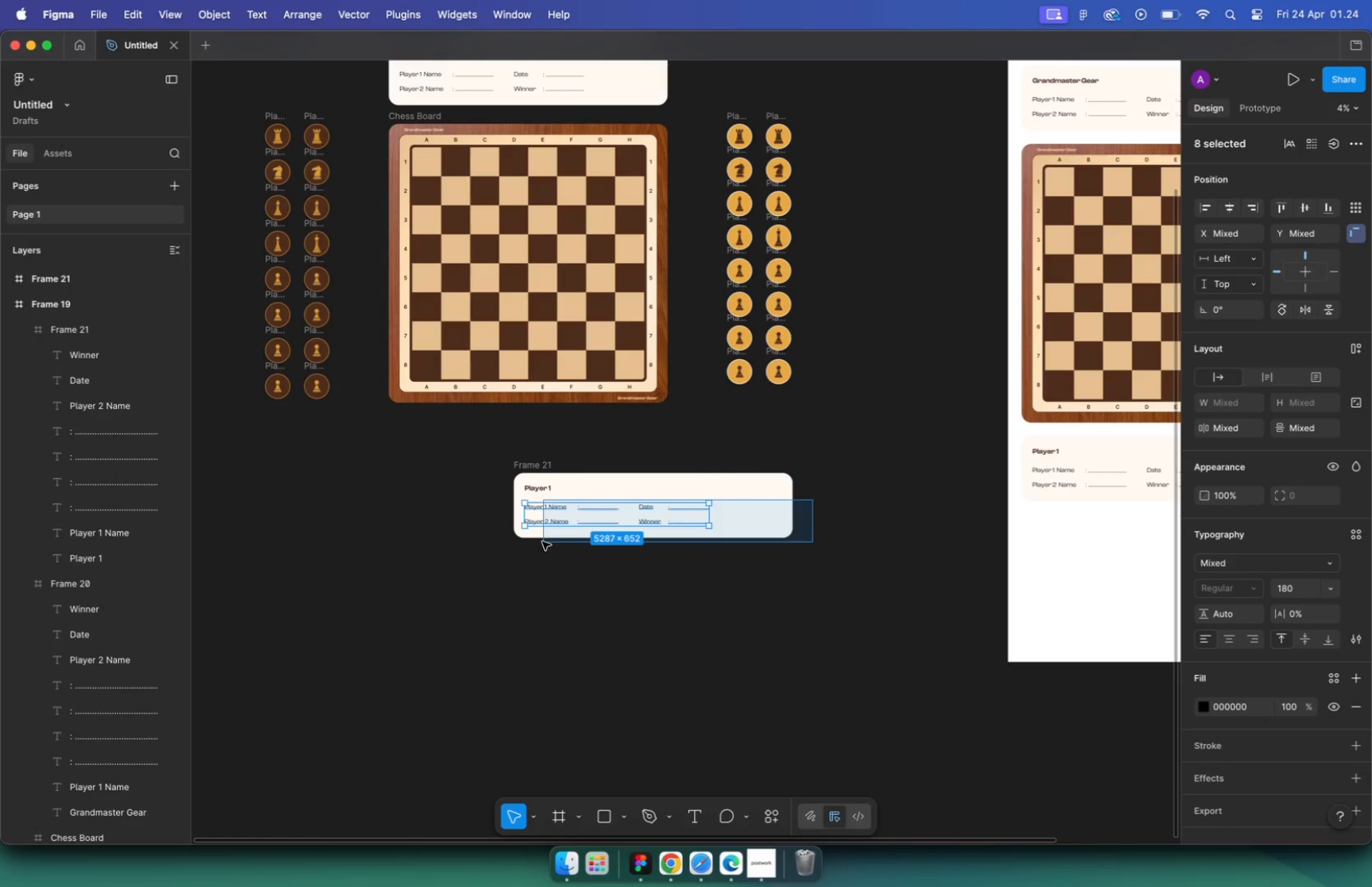 
key(Backspace)
 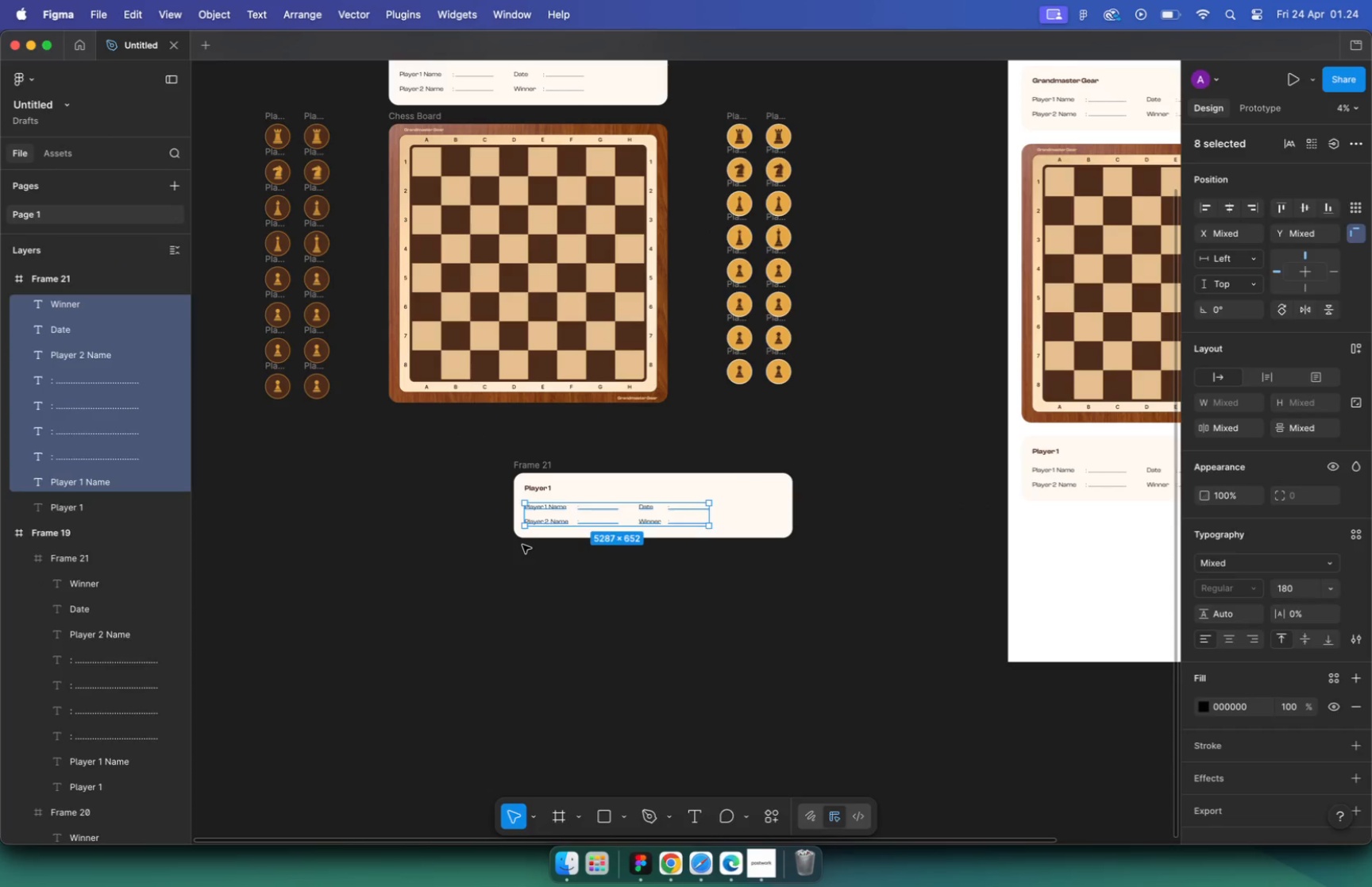 
left_click([530, 461])
 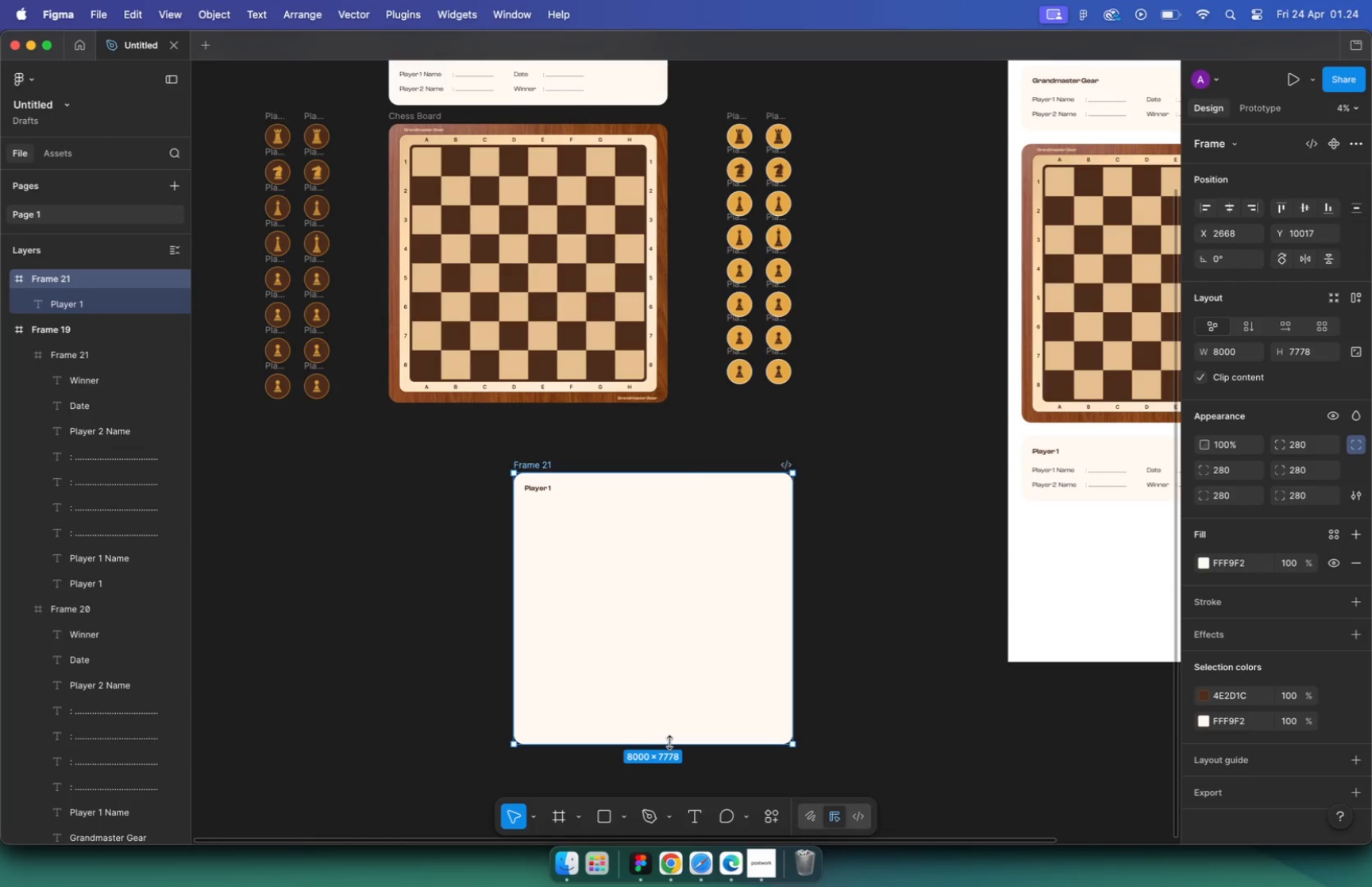 
hold_key(key=CommandLeft, duration=1.28)
left_click_drag(start_coordinate=[676, 538], to_coordinate=[669, 743])
 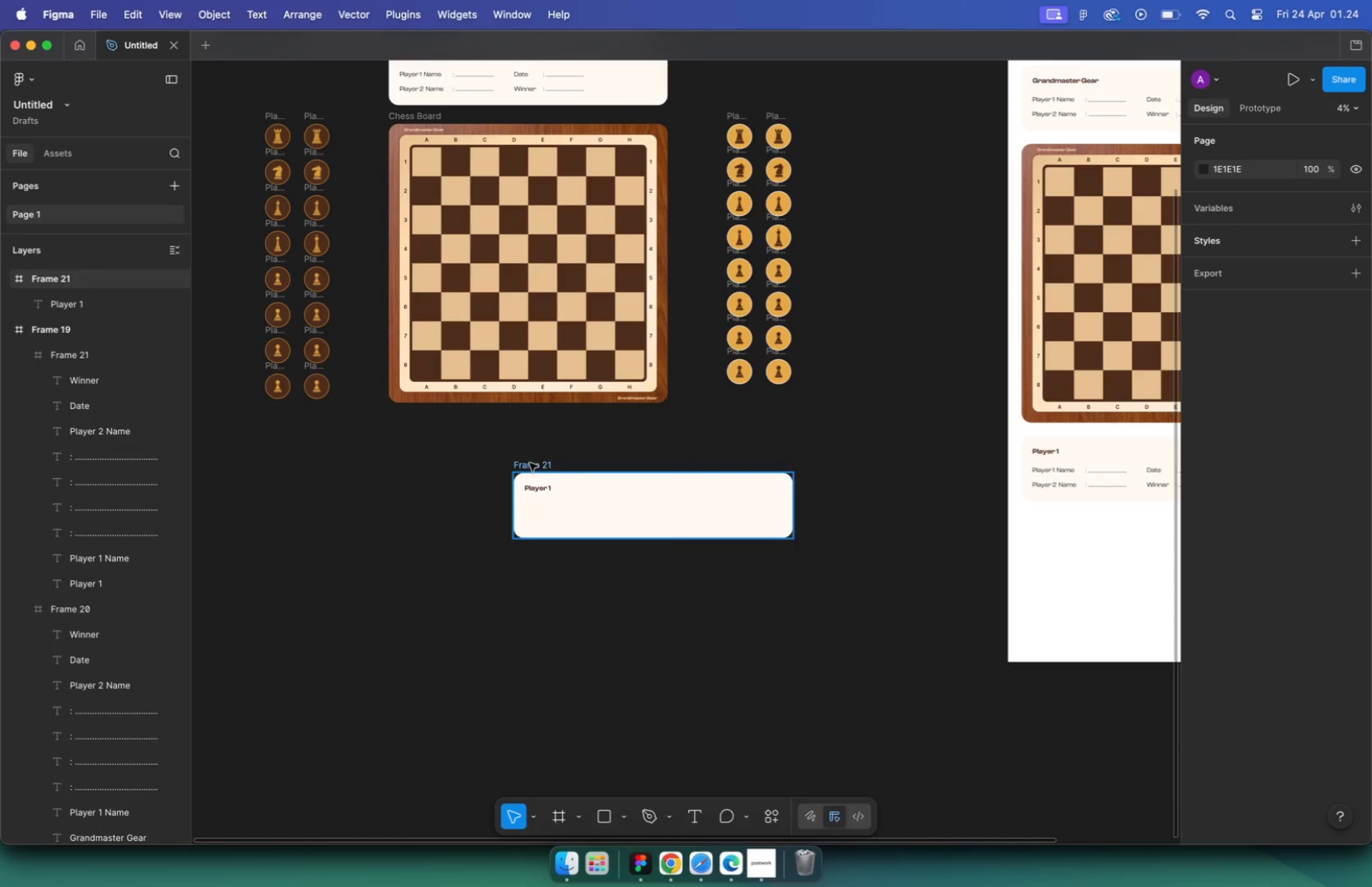 
left_click([891, 563])
 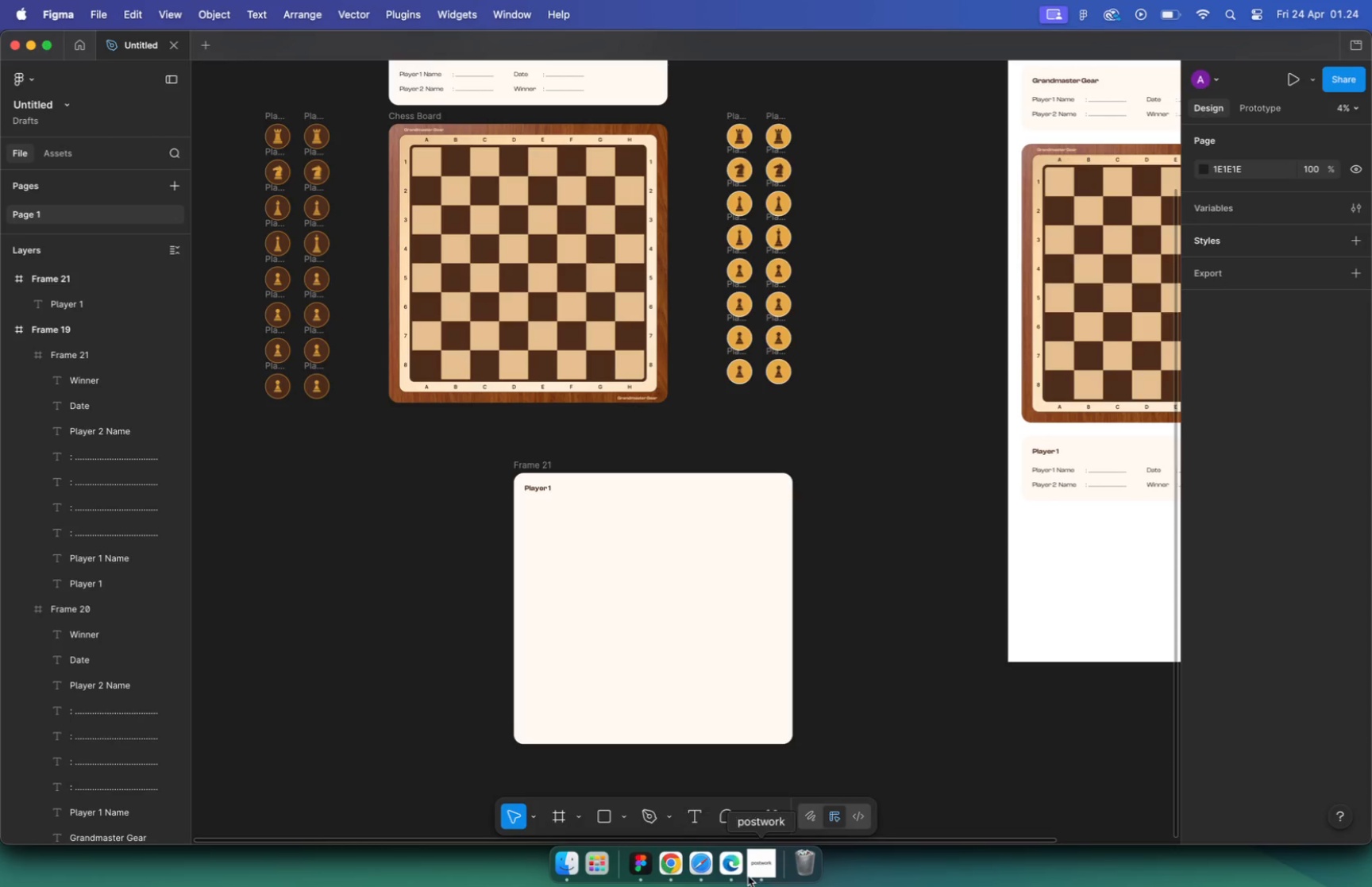 
left_click([753, 867])